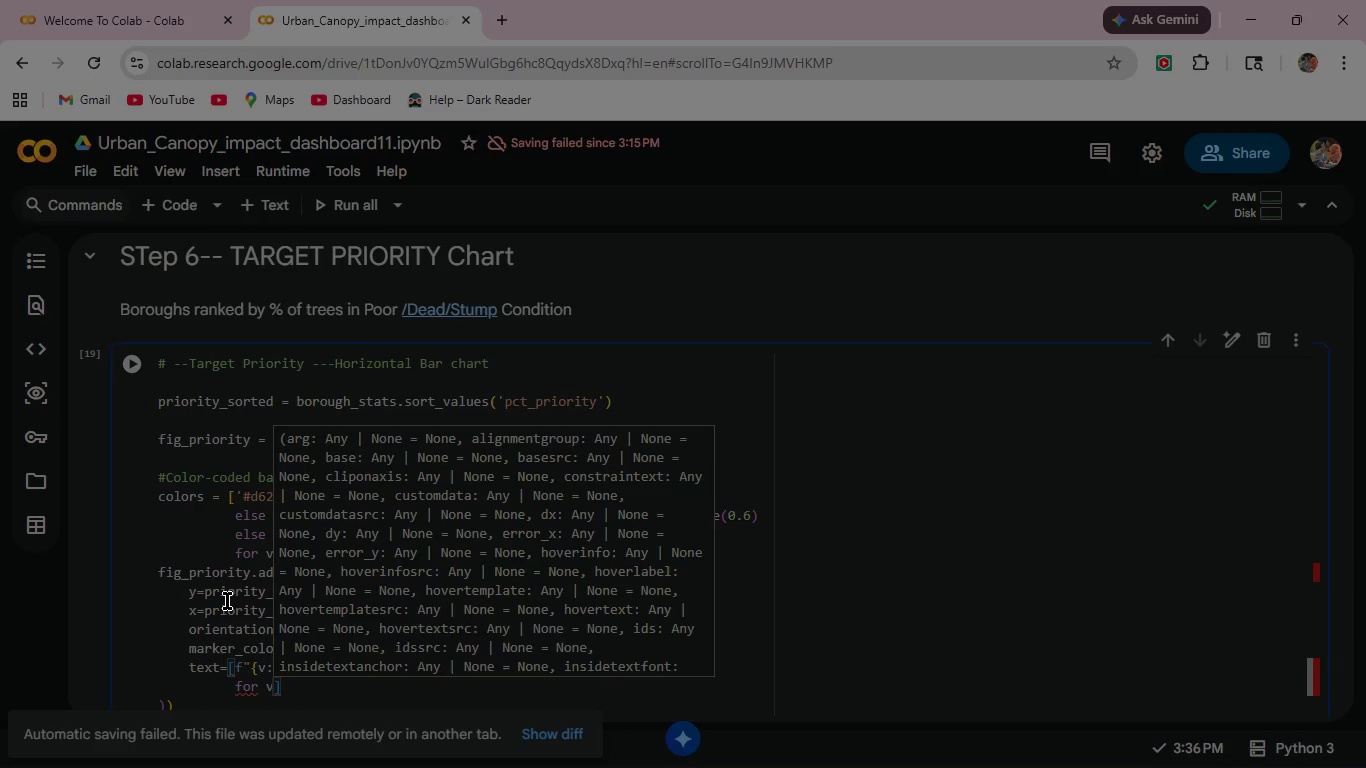 
key(Backspace)
type(forv,n in zip(pr)
 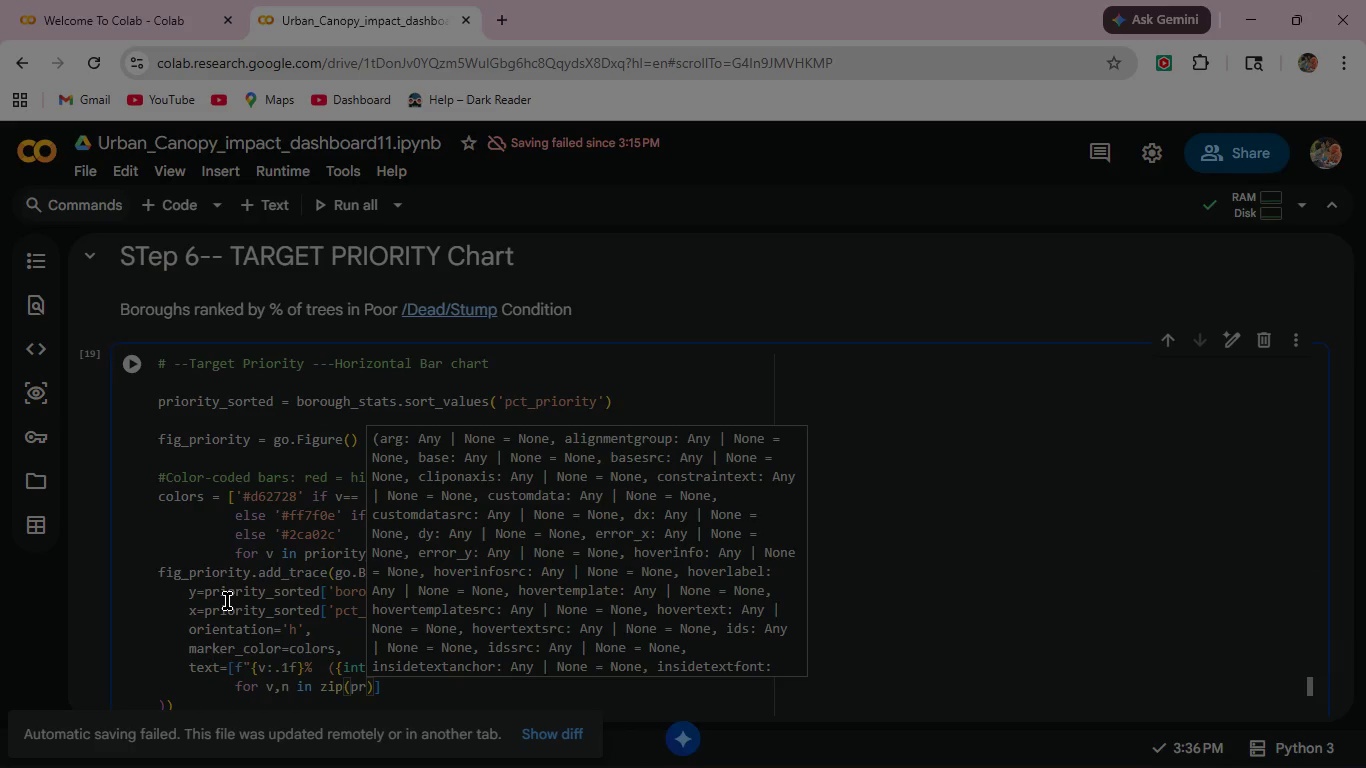 
key(ArrowDown)
 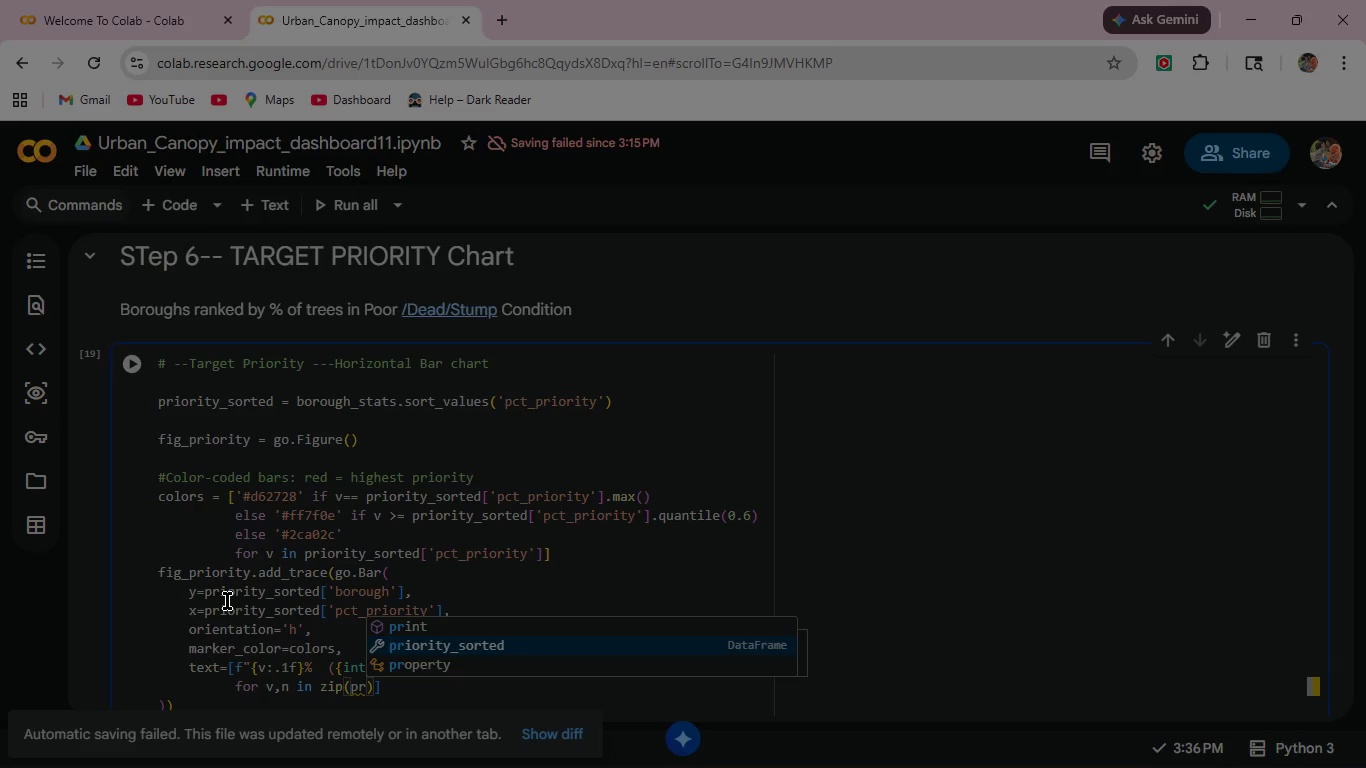 
key(Enter)
 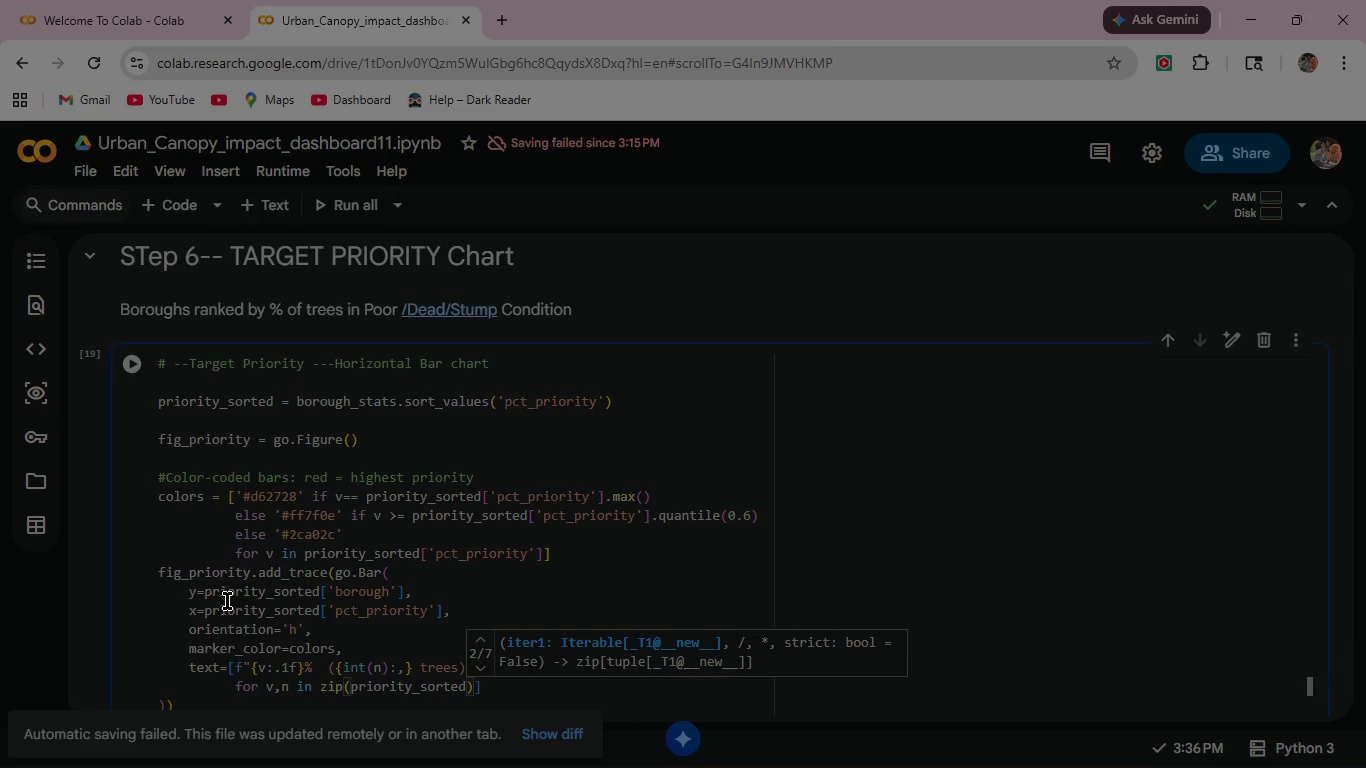 
type(['pct)
 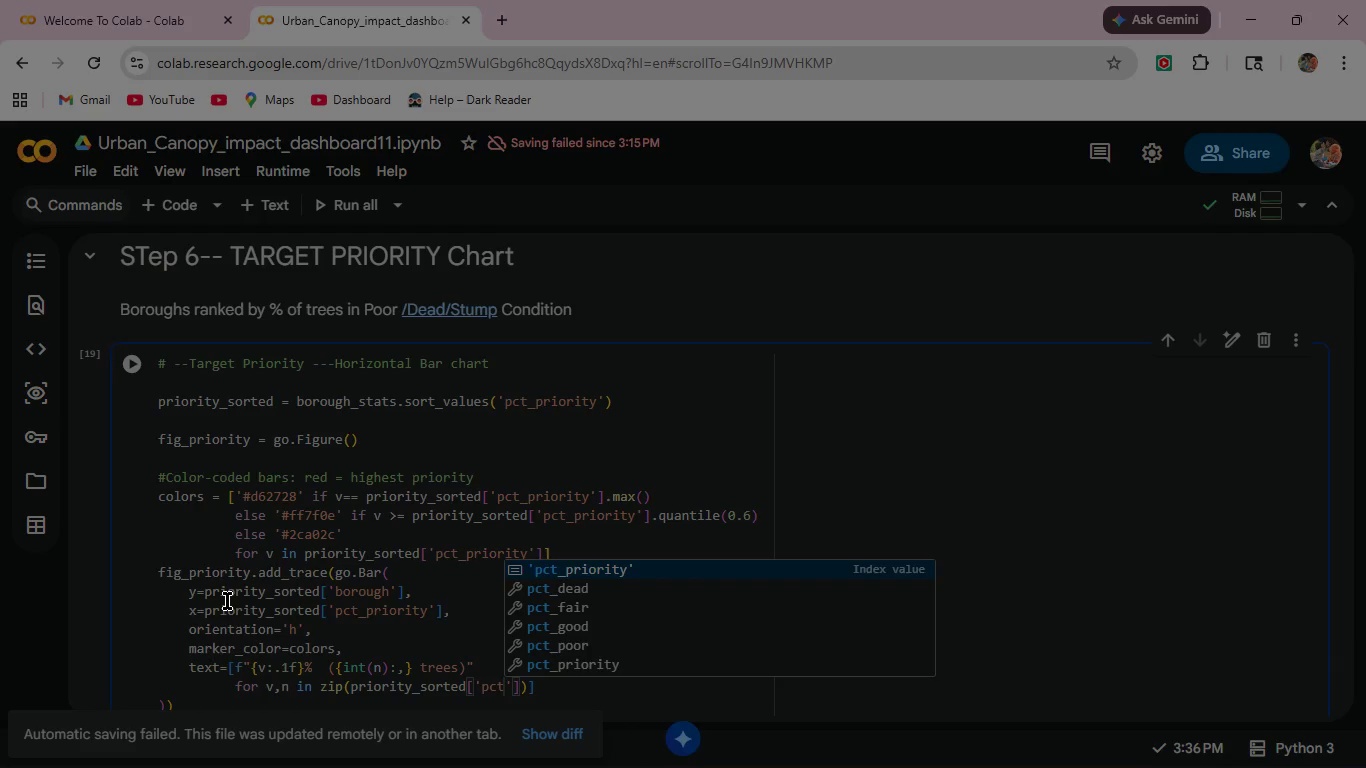 
key(Enter)
 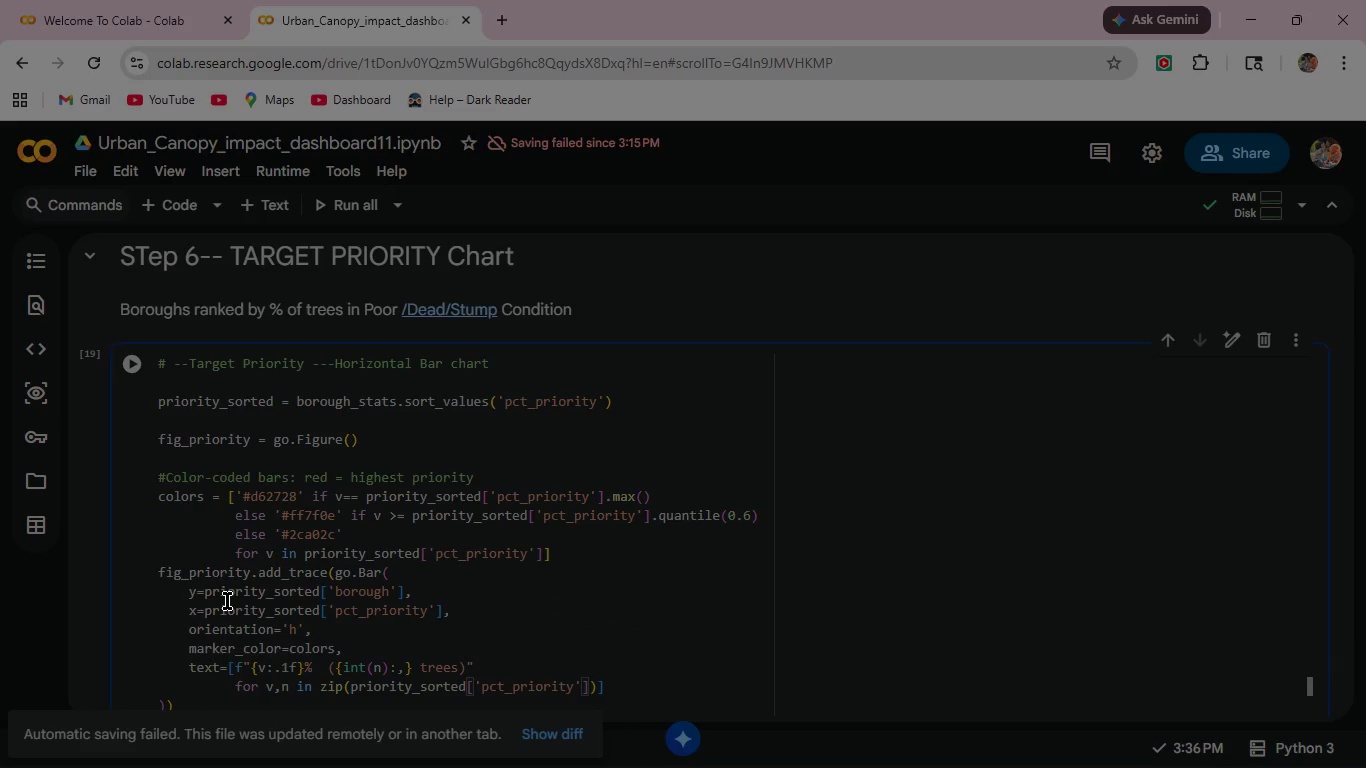 
key(ArrowRight)
 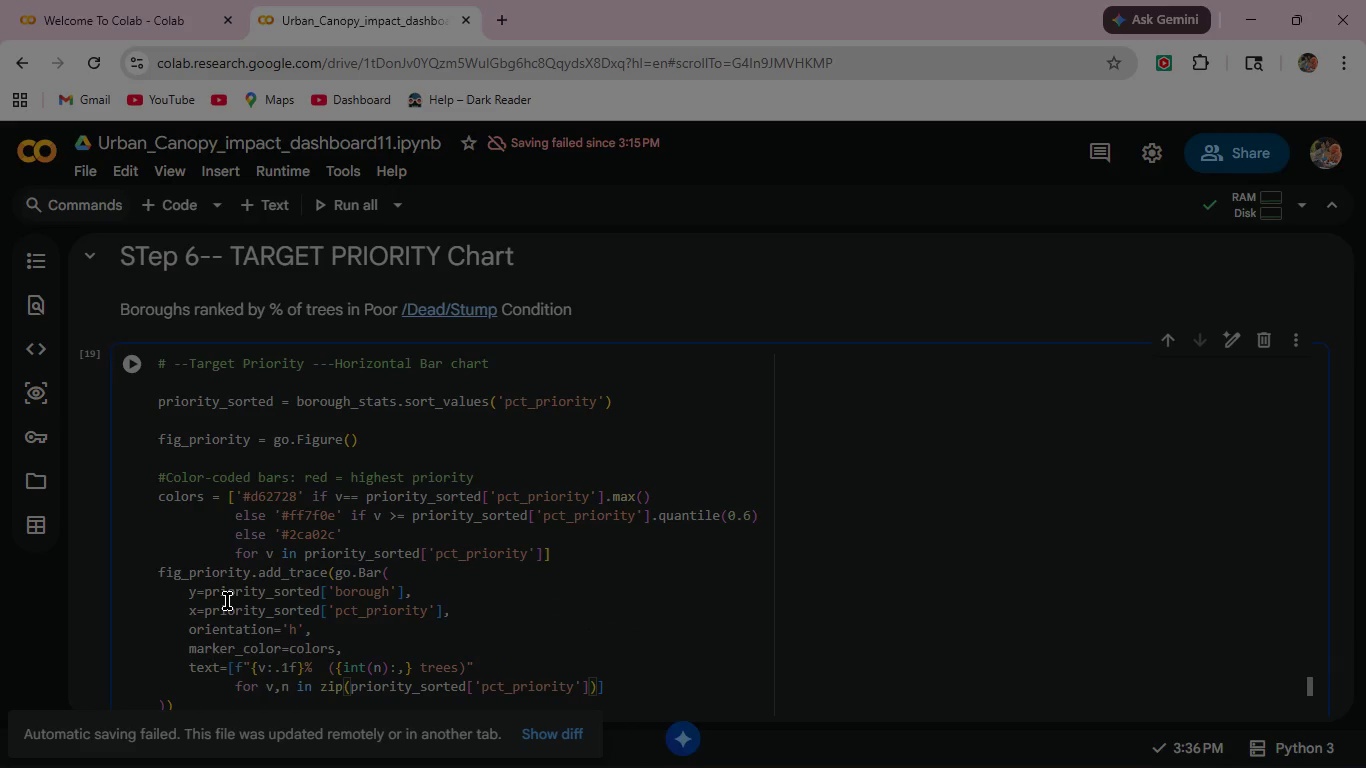 
key(Comma)
 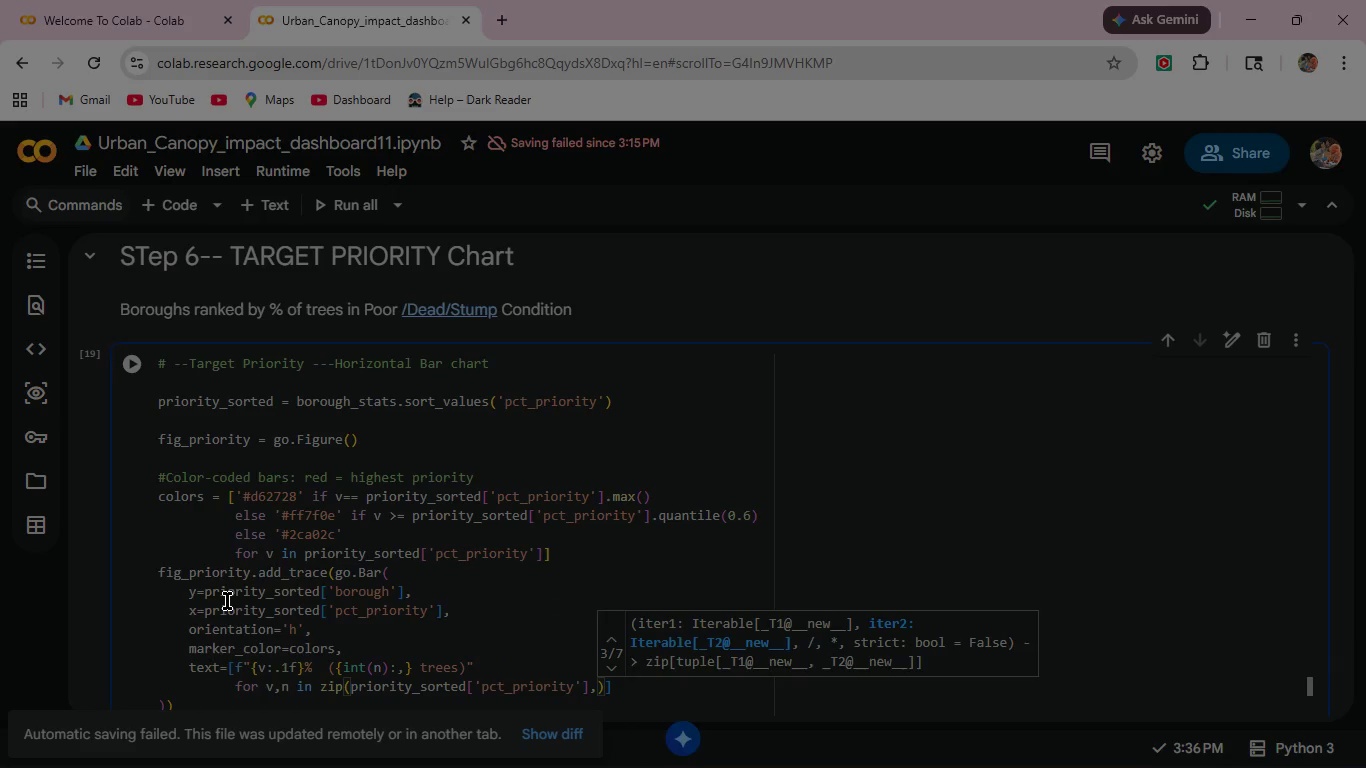 
type( prio)
 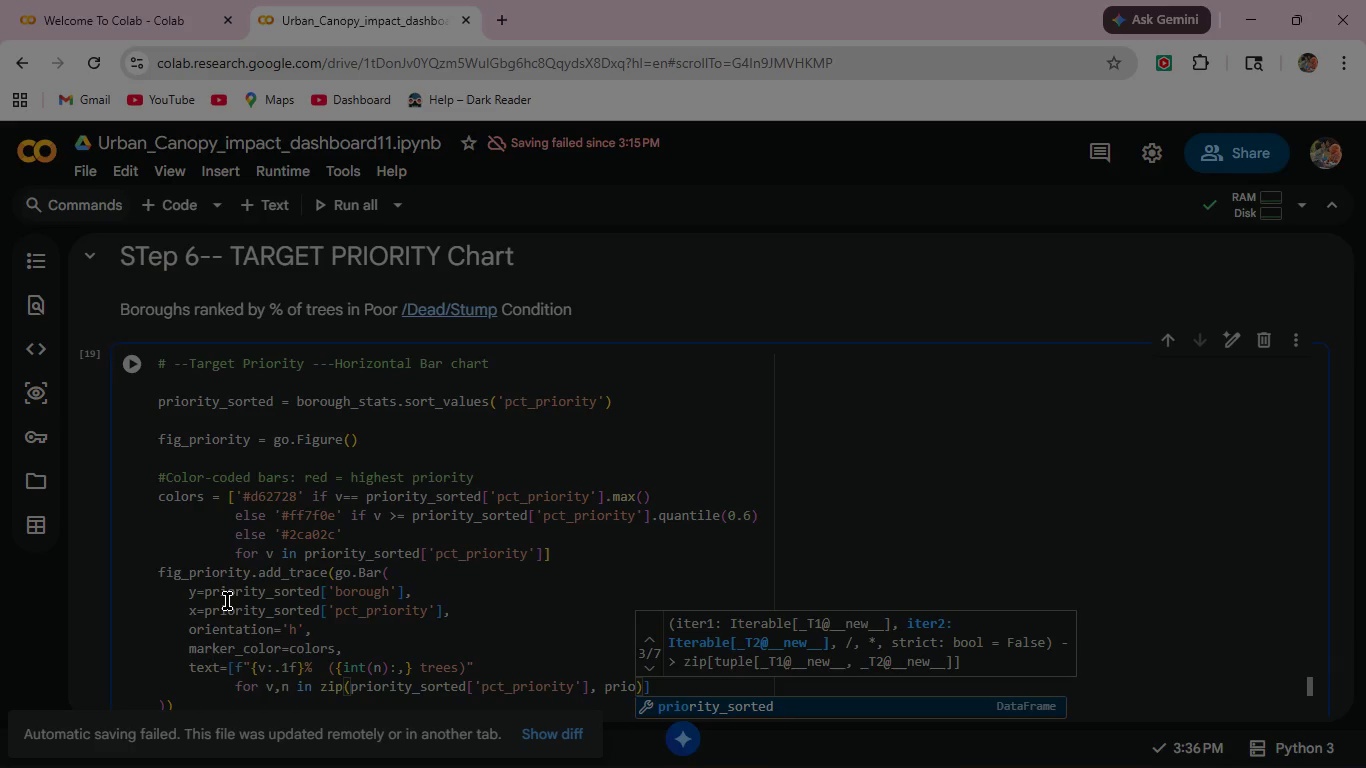 
key(Enter)
 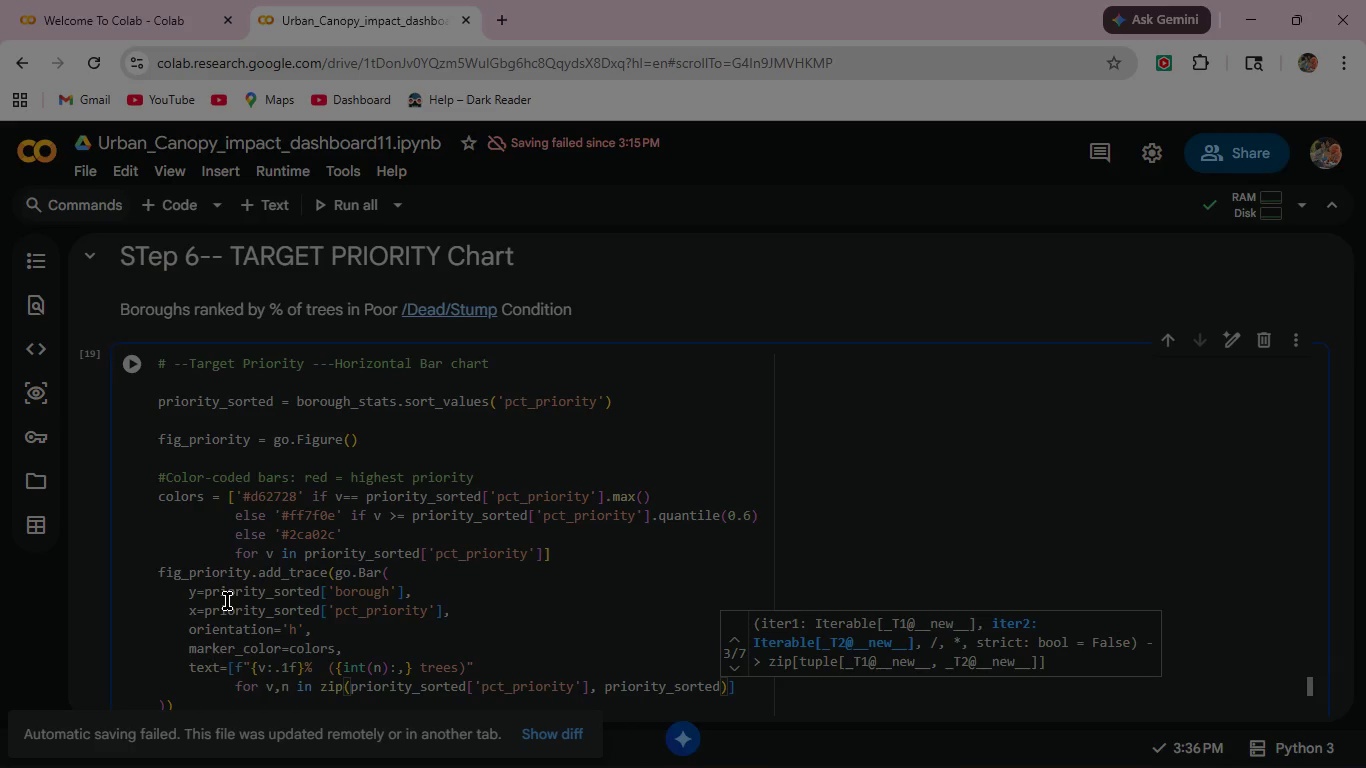 
key(BracketLeft)
 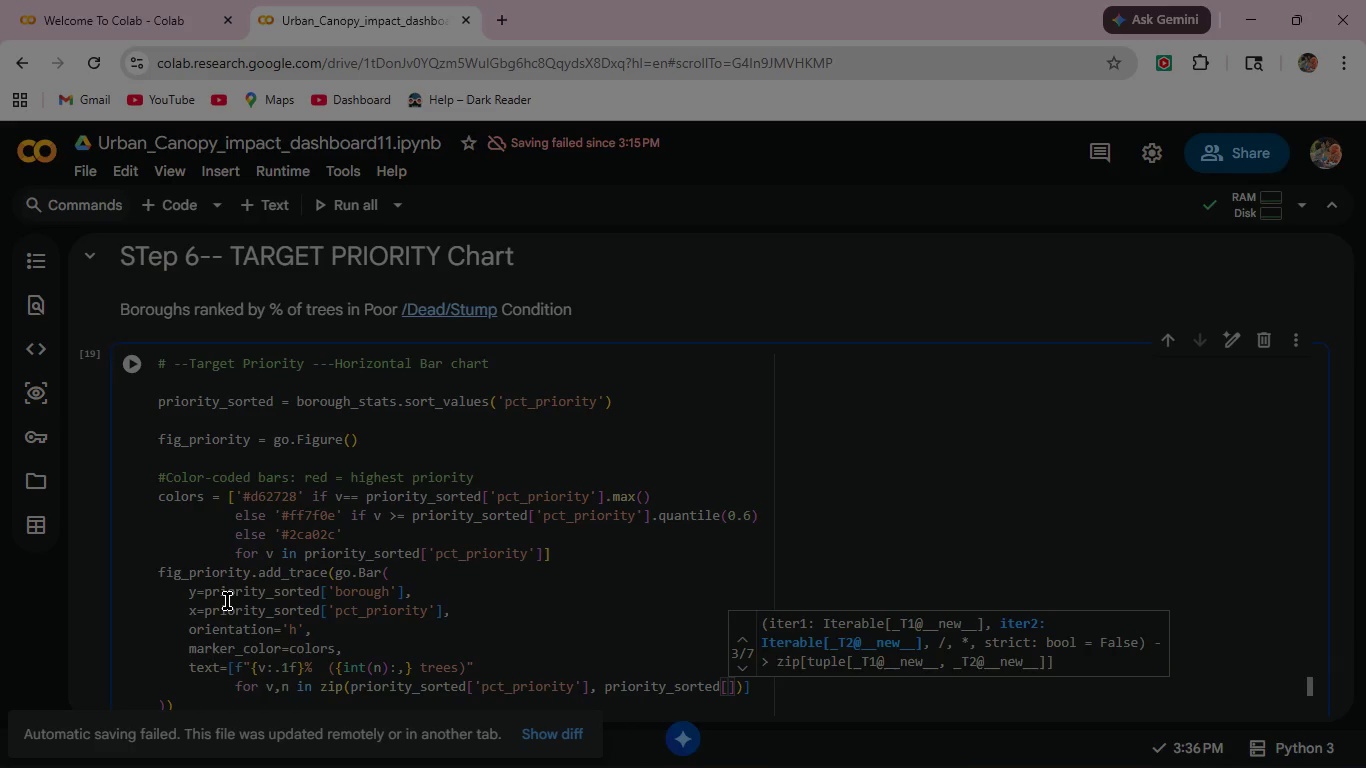 
key(Quote)
 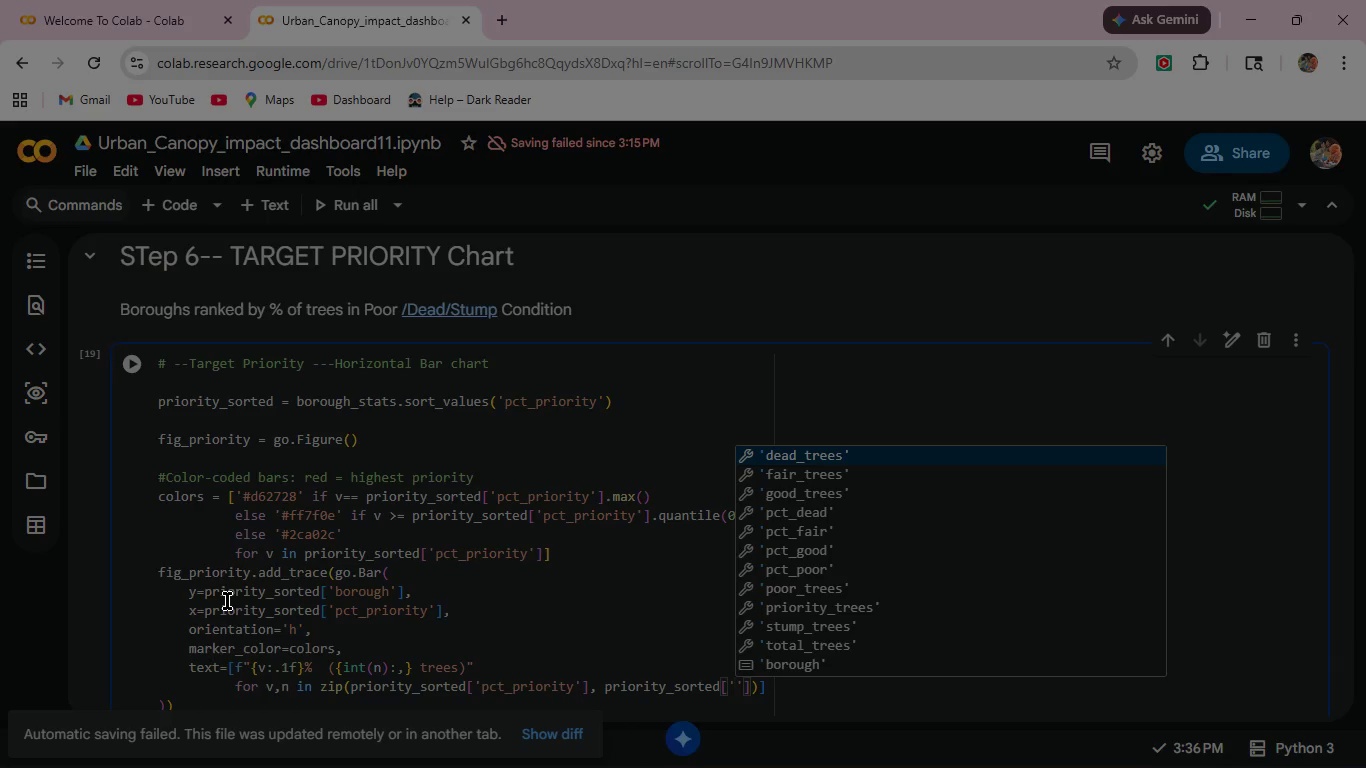 
key(ArrowDown)
 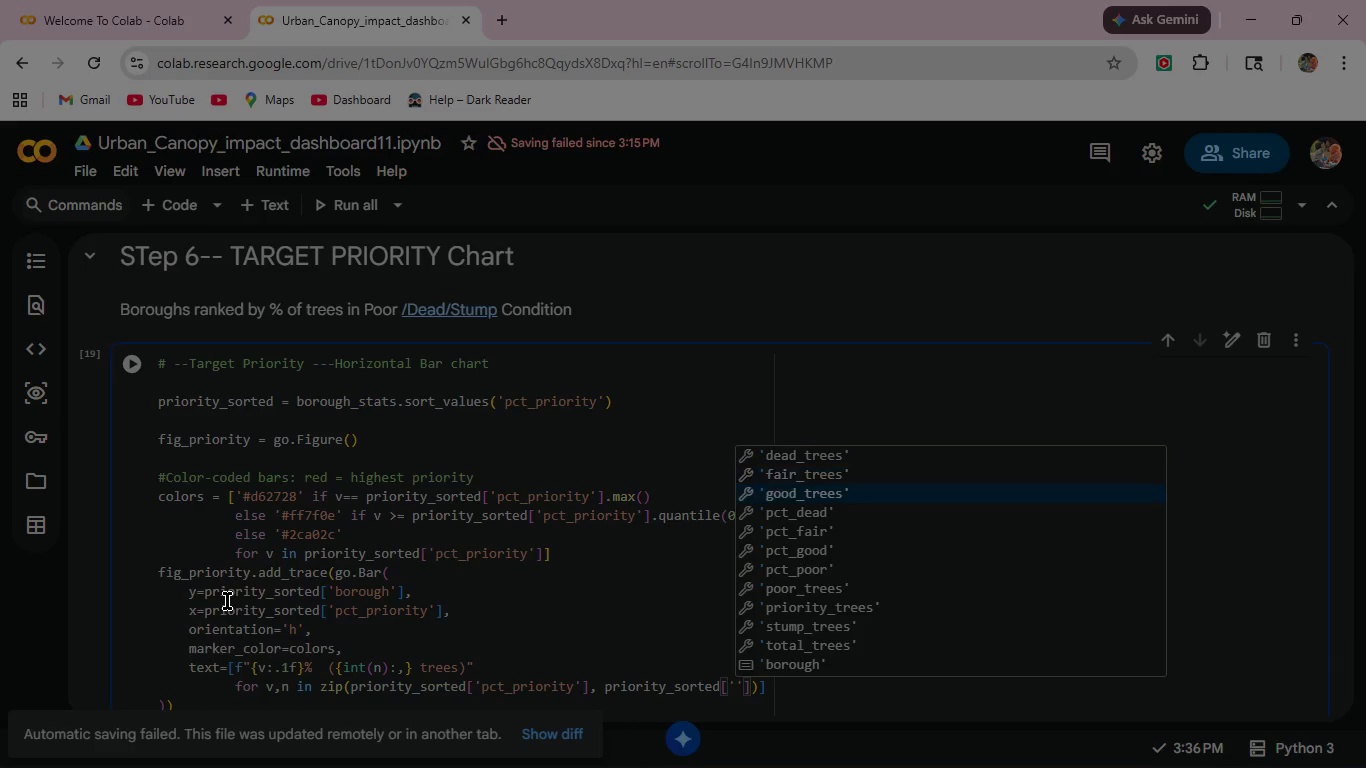 
key(ArrowDown)
 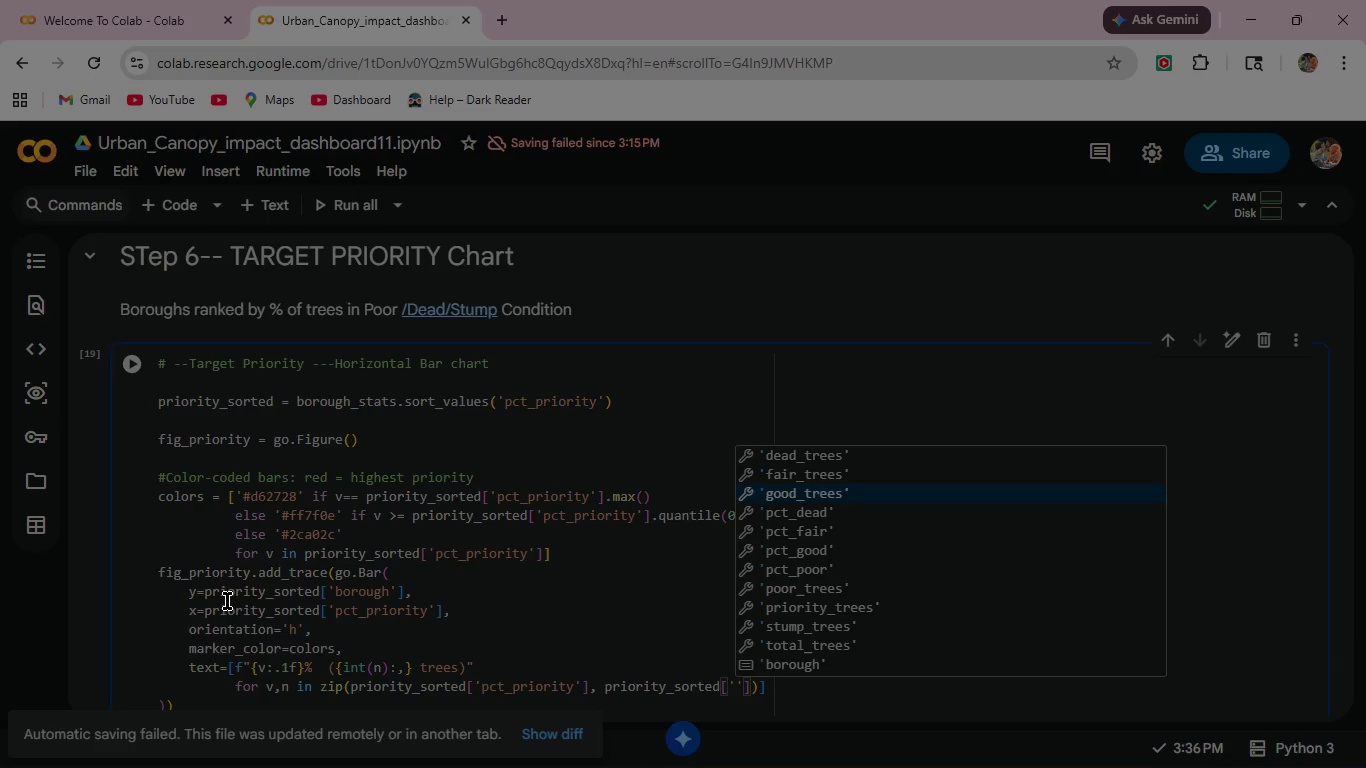 
key(ArrowDown)
 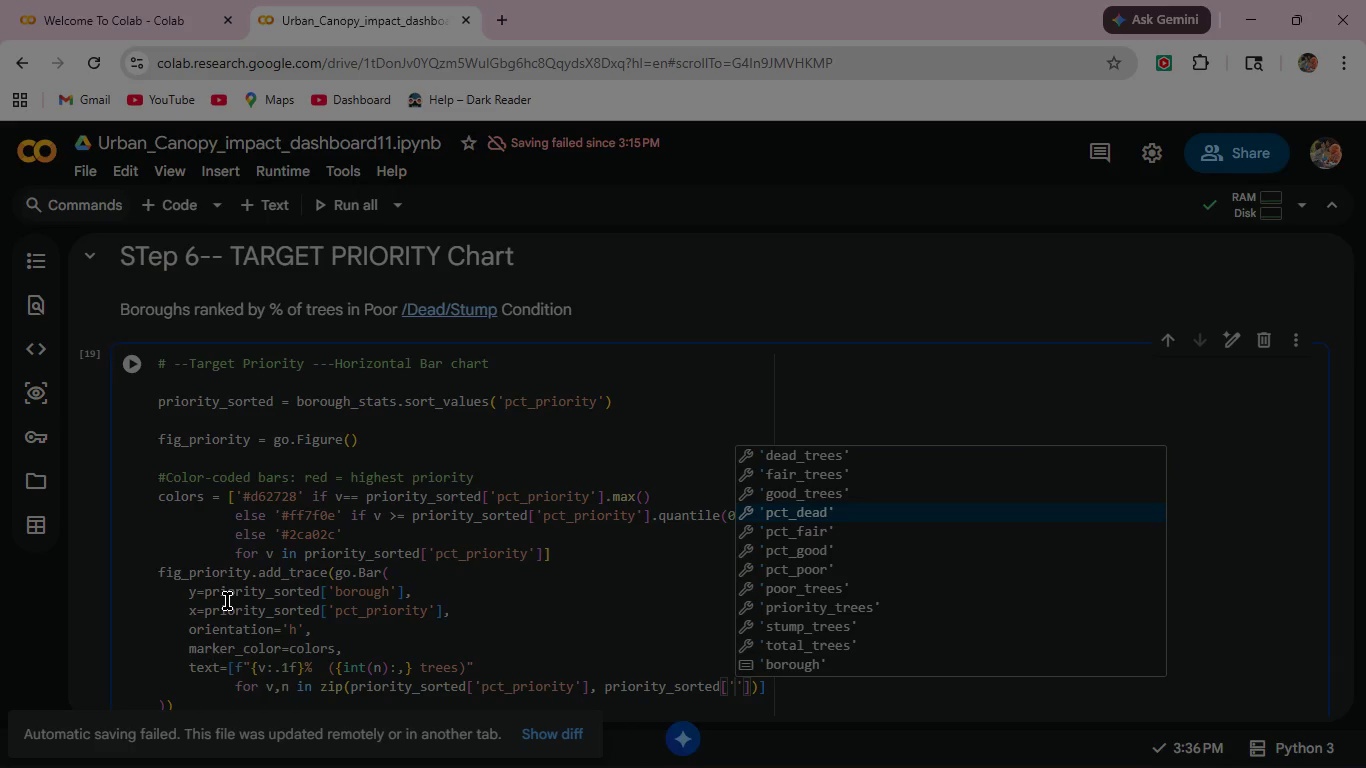 
key(ArrowDown)
 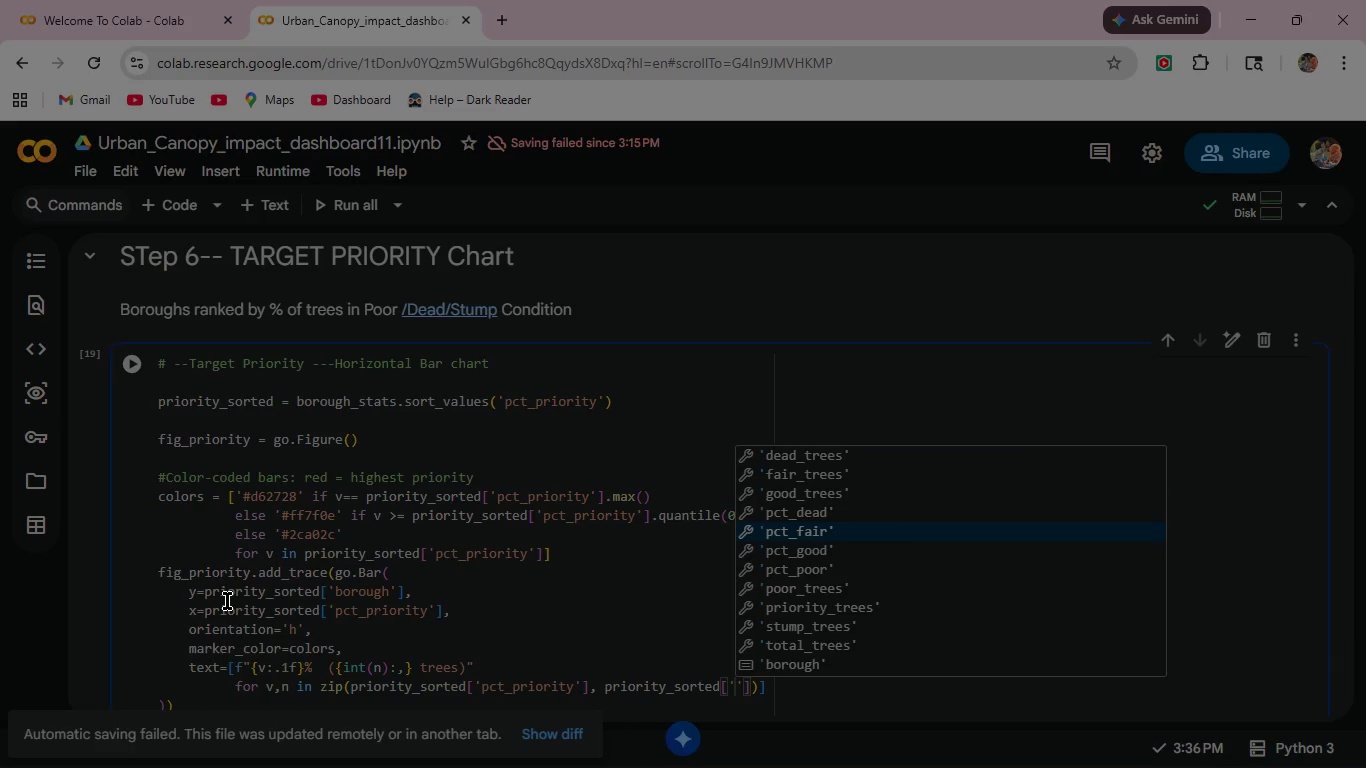 
key(ArrowDown)
 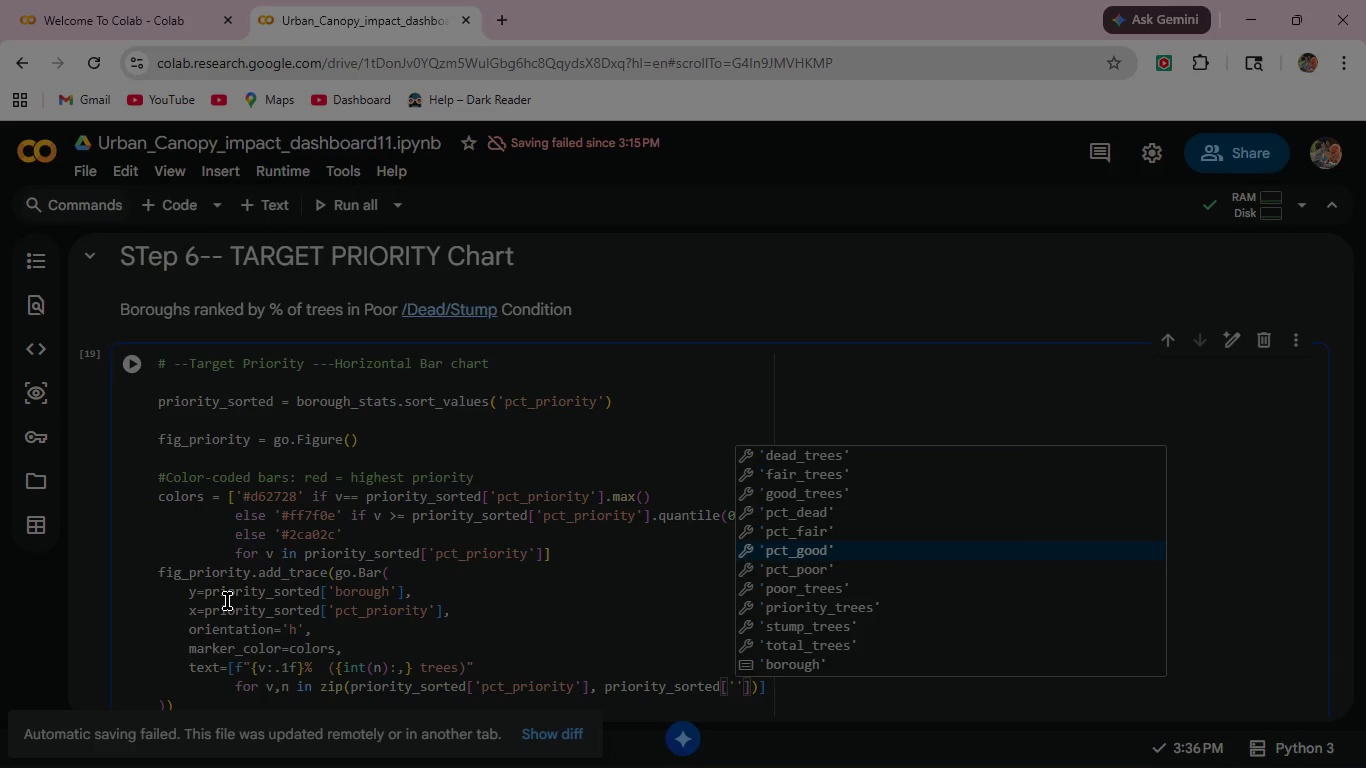 
key(ArrowDown)
 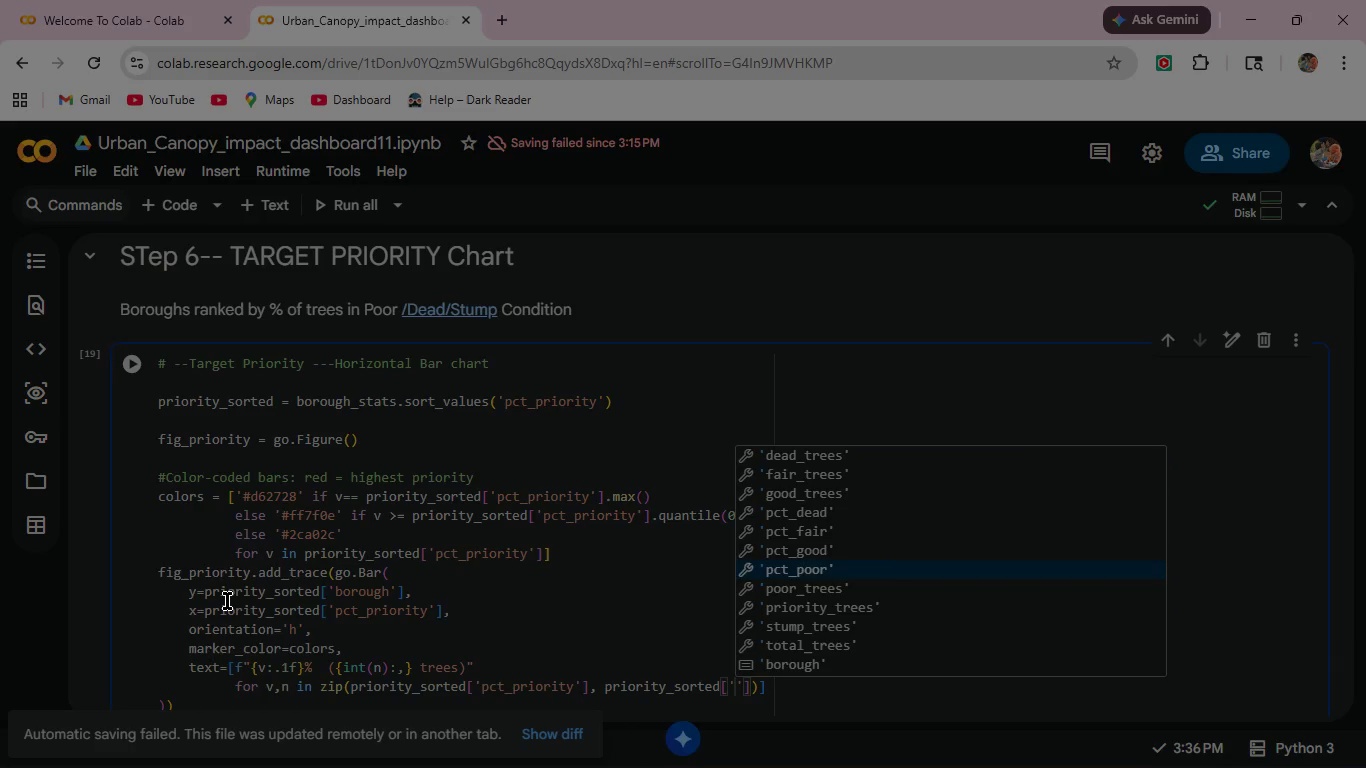 
key(ArrowDown)
 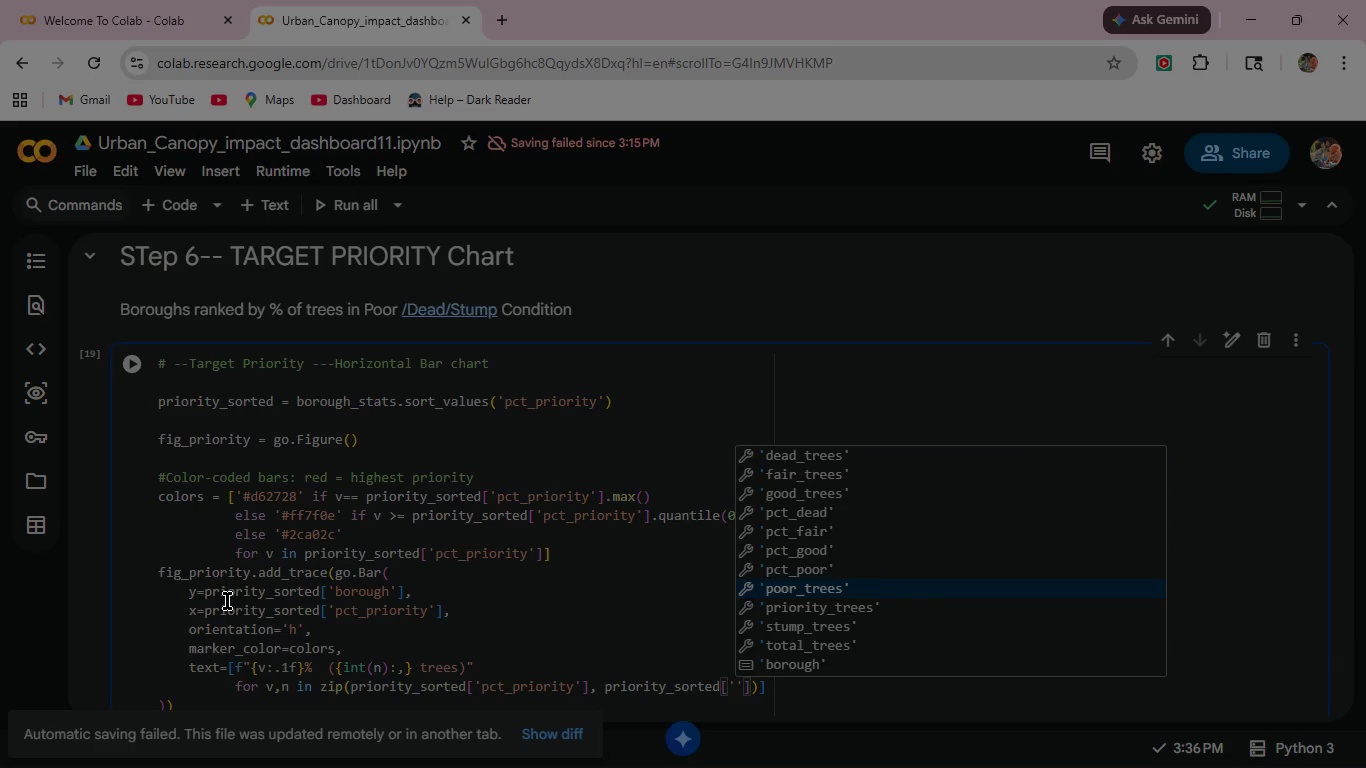 
key(ArrowDown)
 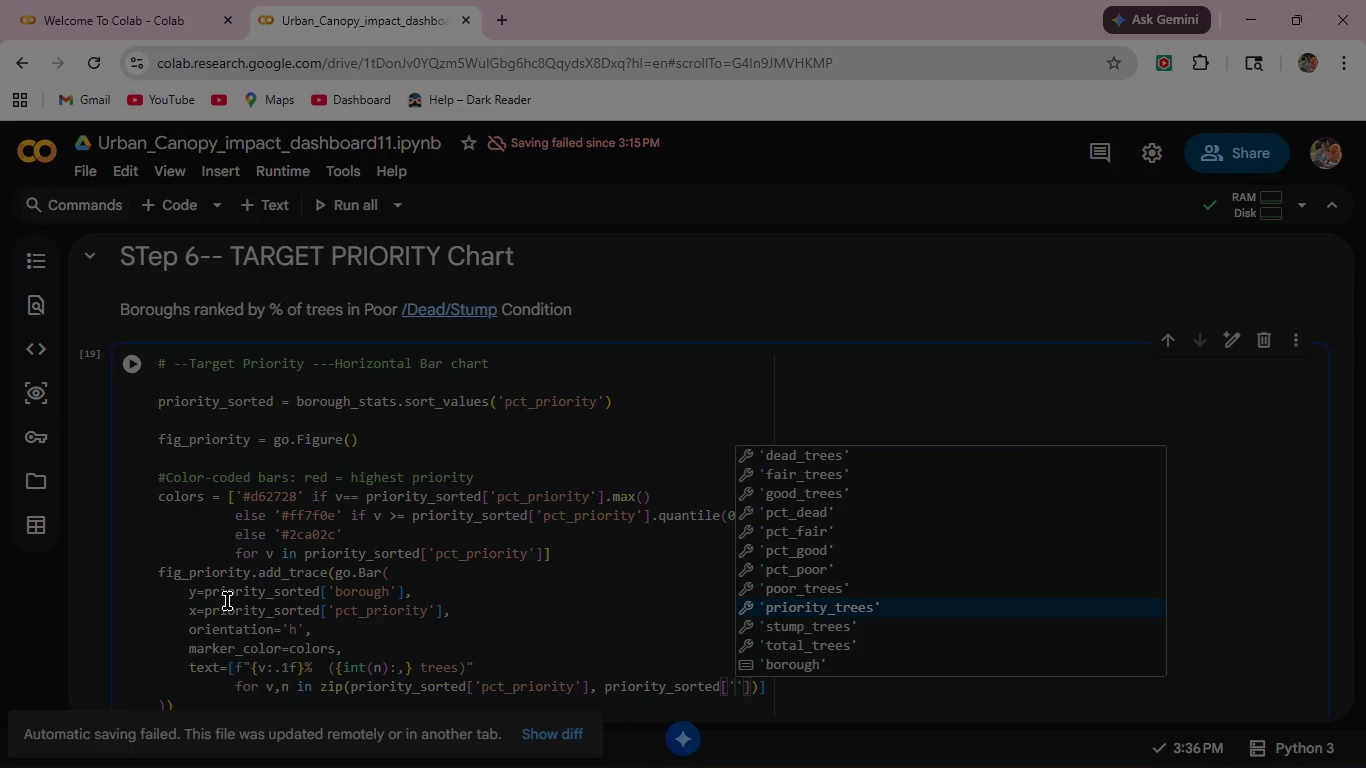 
key(Enter)
 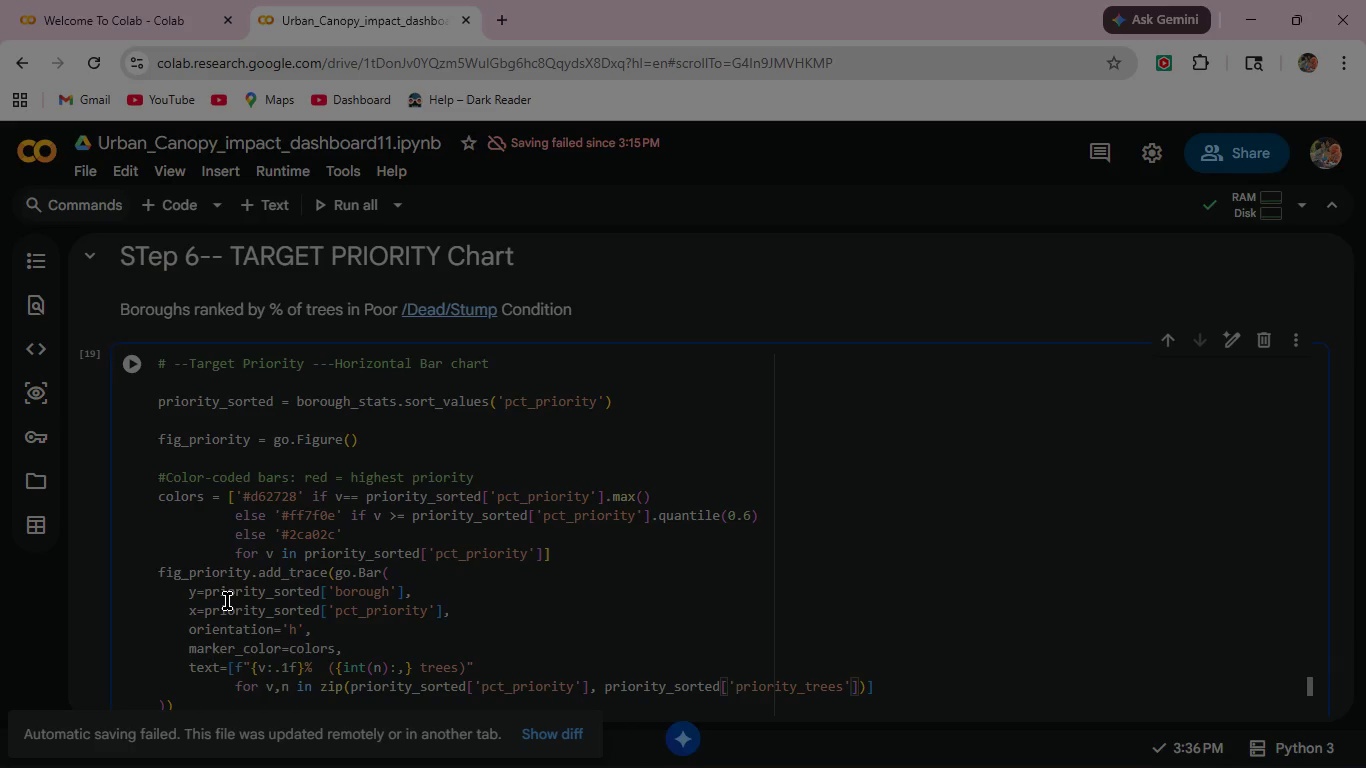 
key(ArrowRight)
 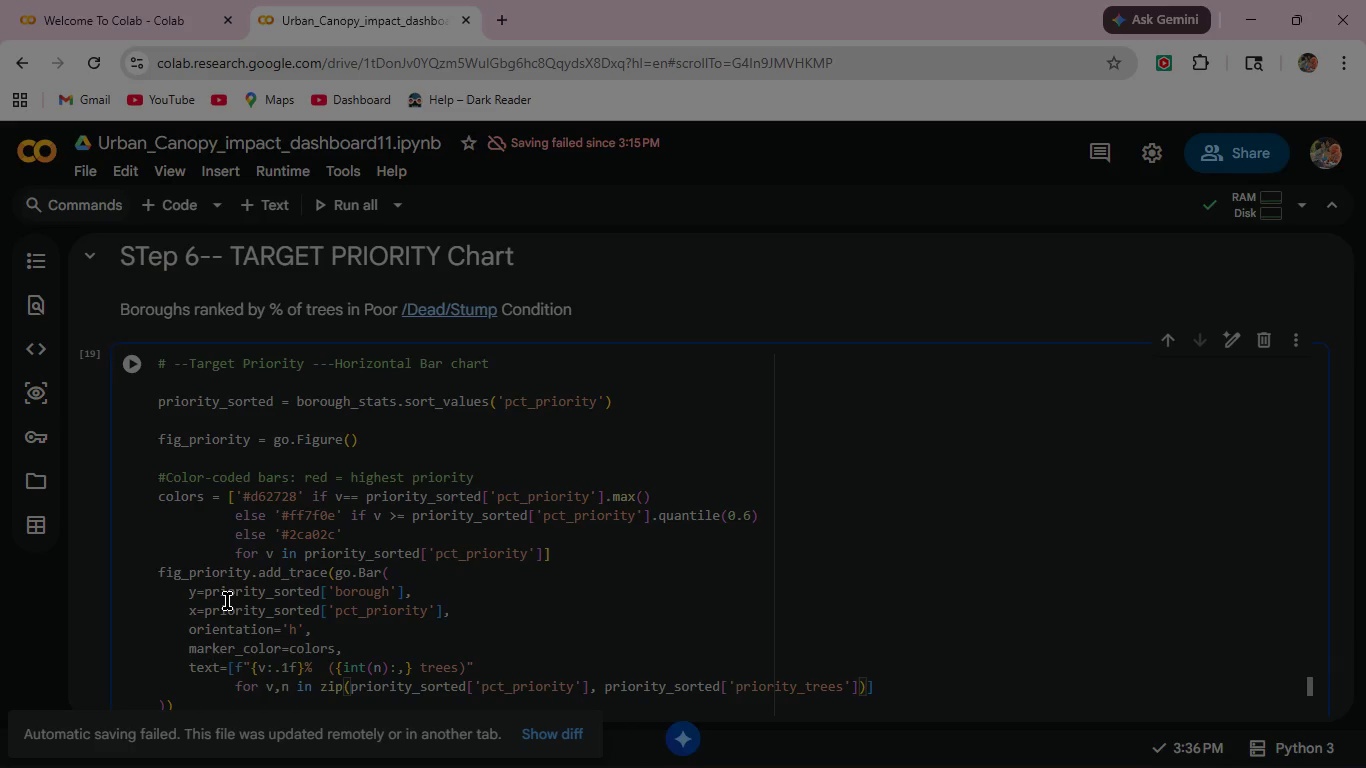 
key(ArrowRight)
 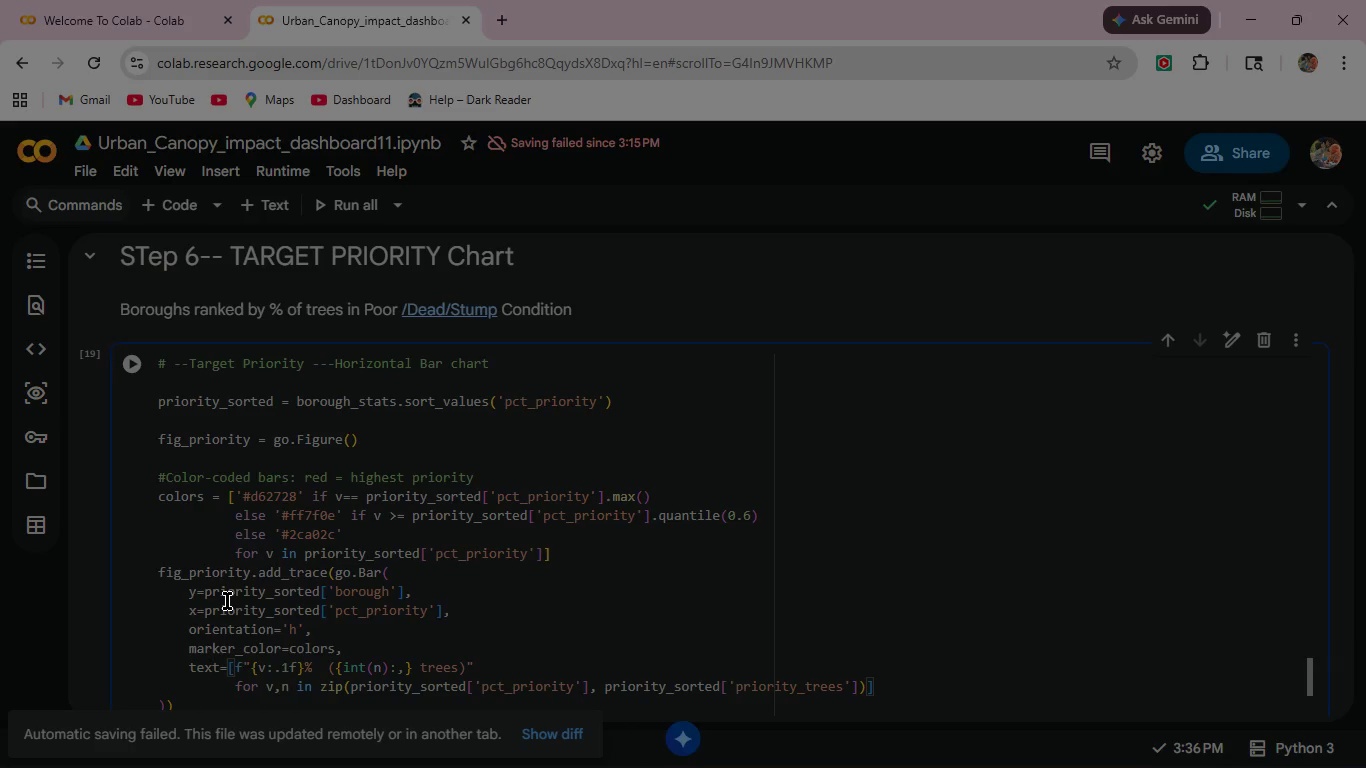 
key(ArrowRight)
 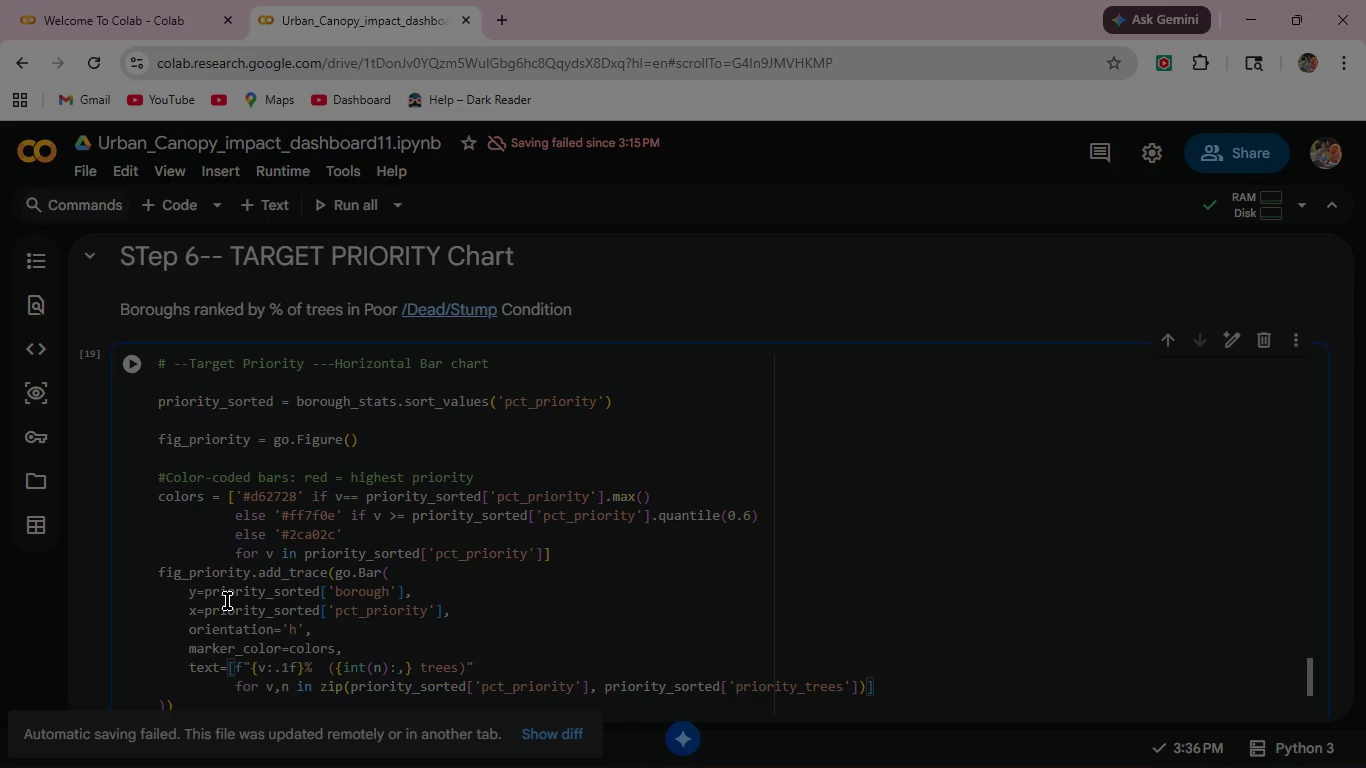 
key(Comma)
 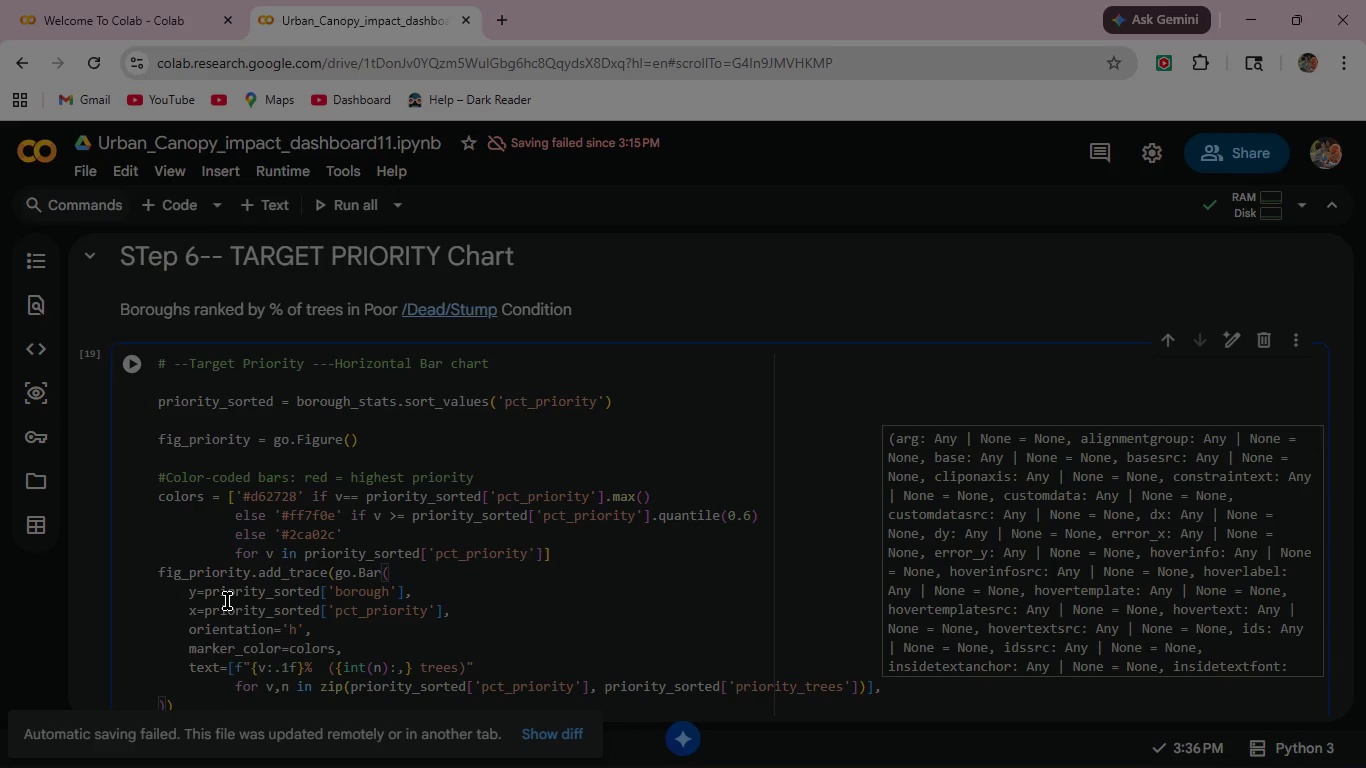 
key(Enter)
 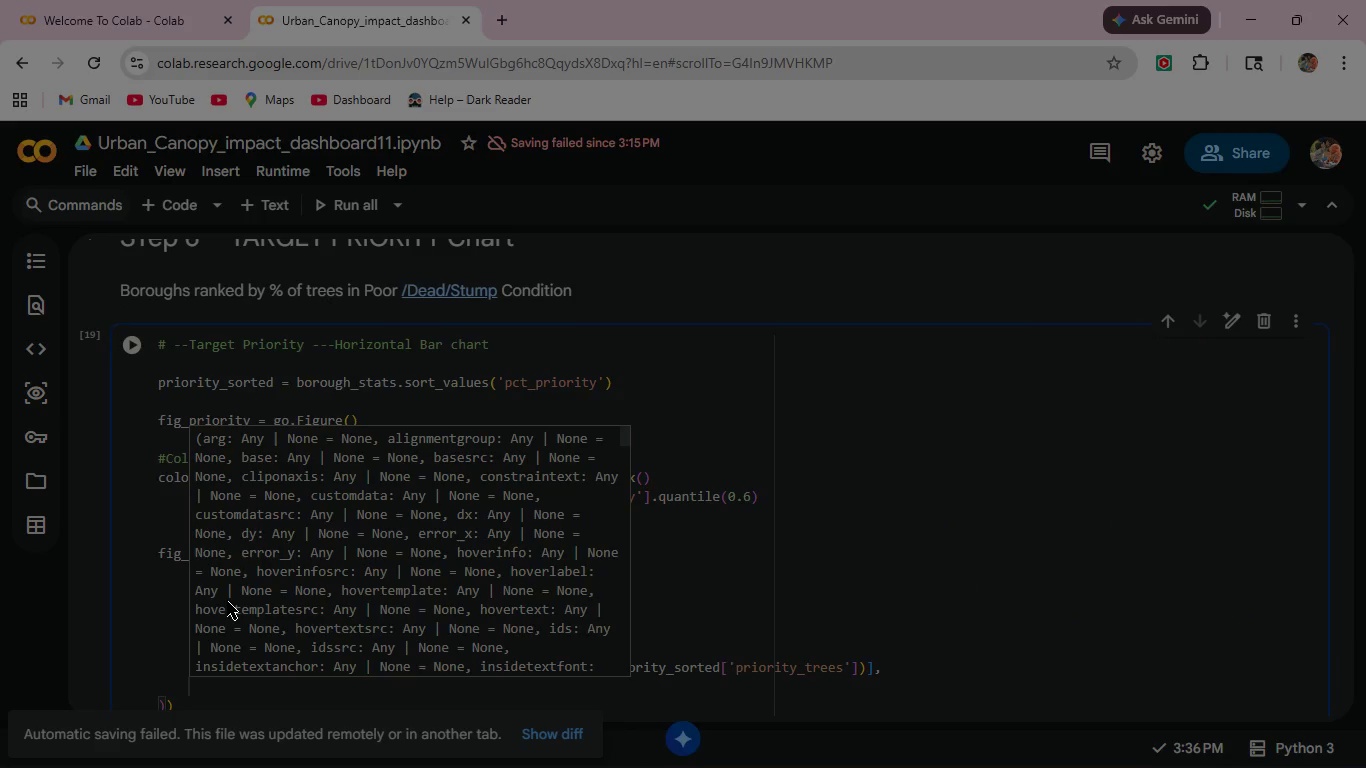 
type(textpo)
 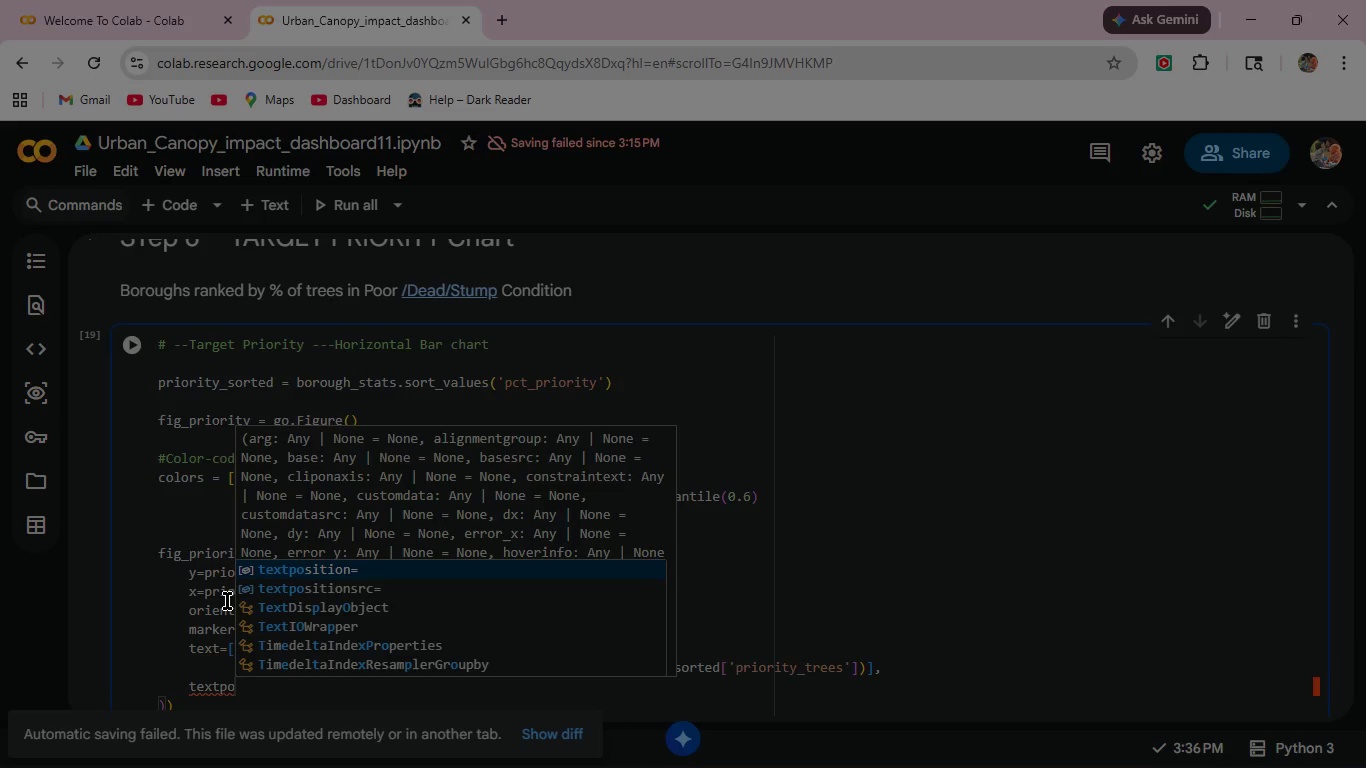 
key(Enter)
 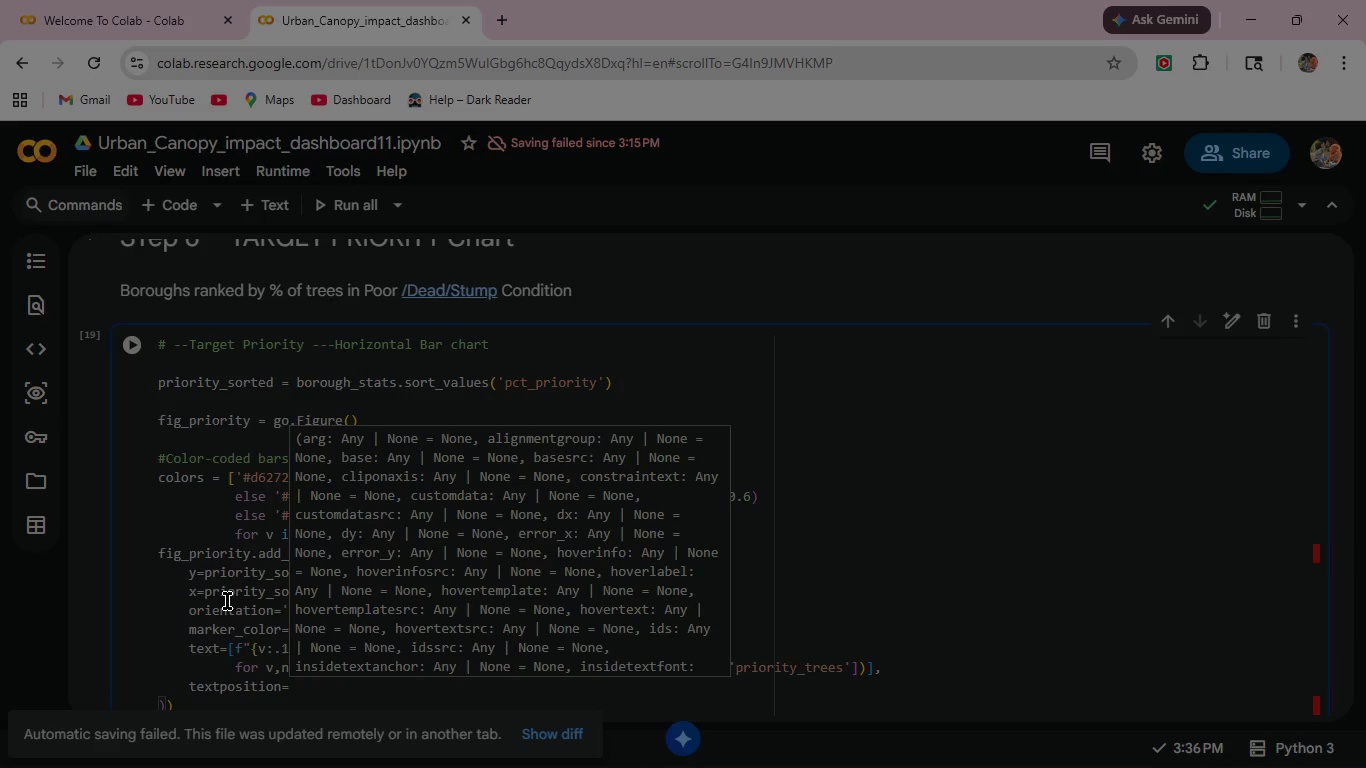 
type('outside)
 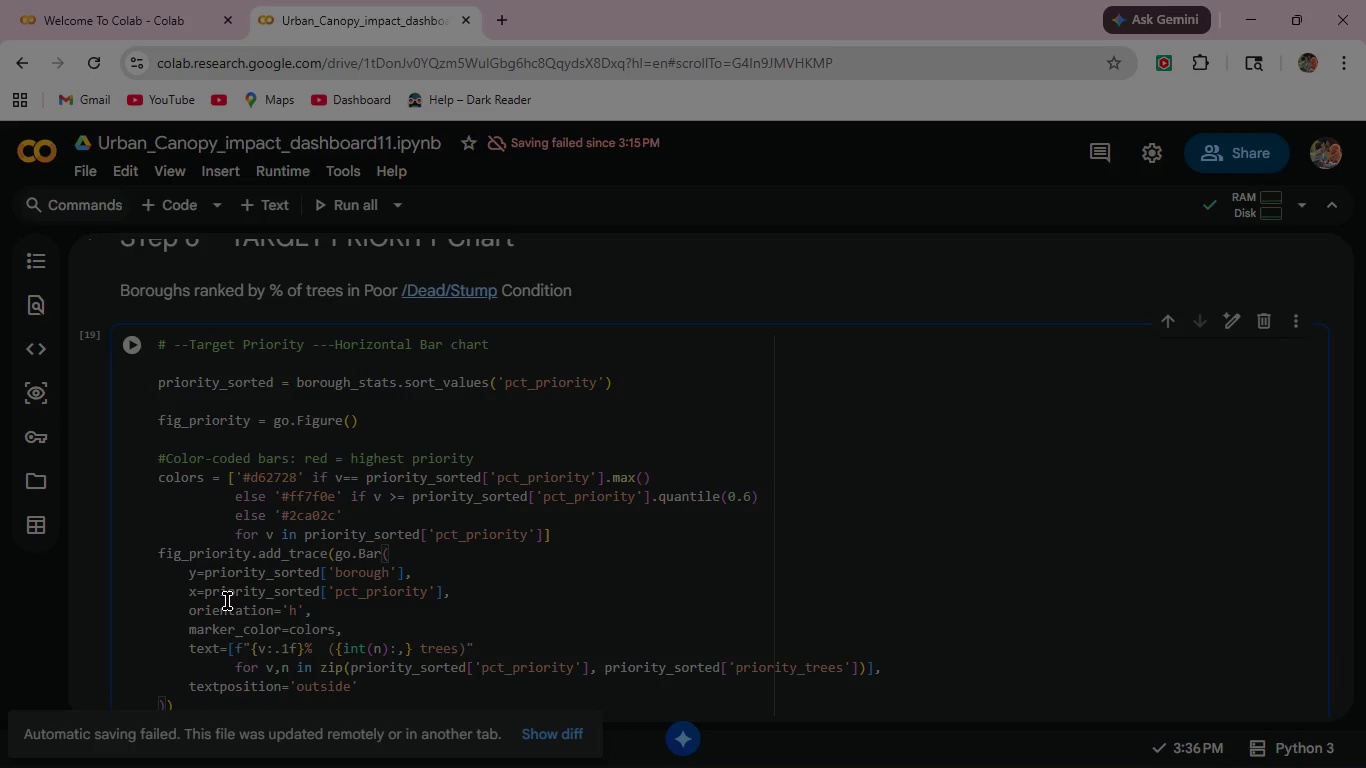 
key(ArrowRight)
 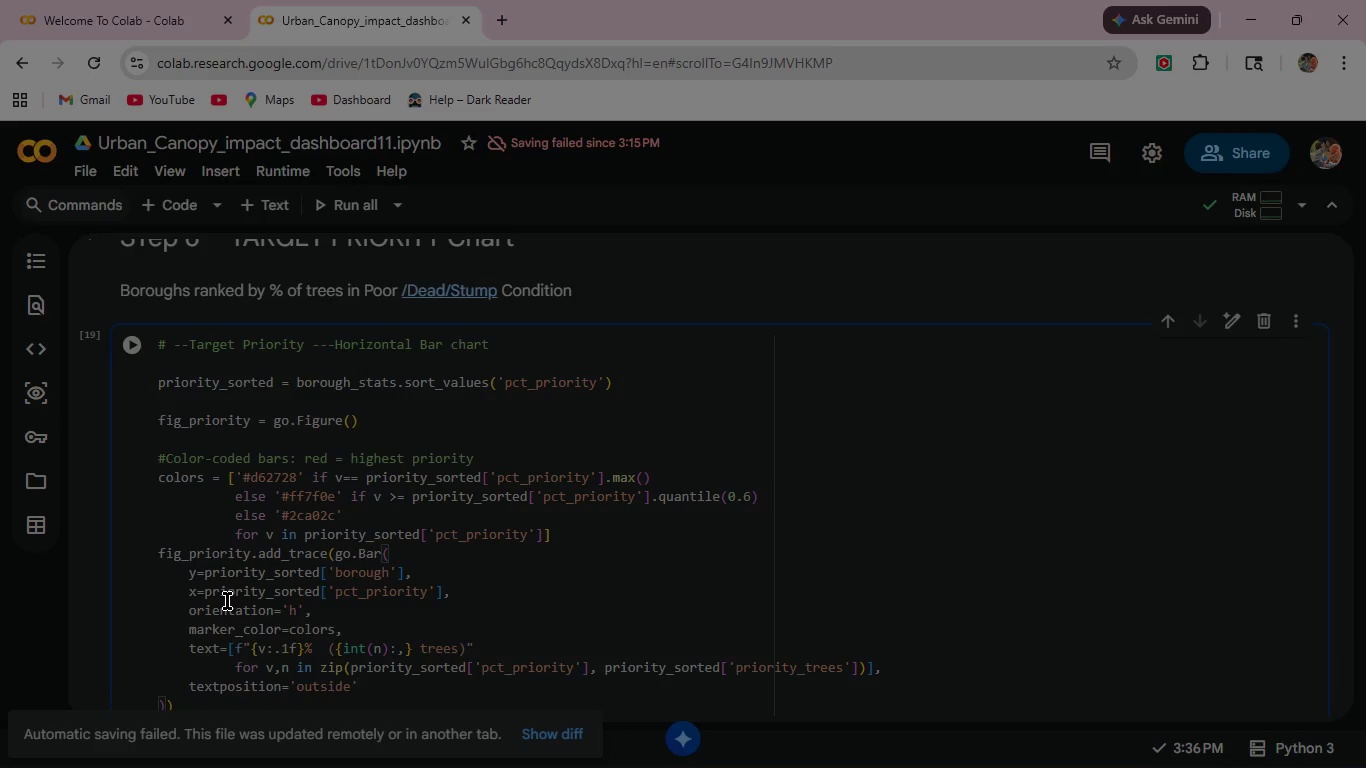 
key(Comma)
 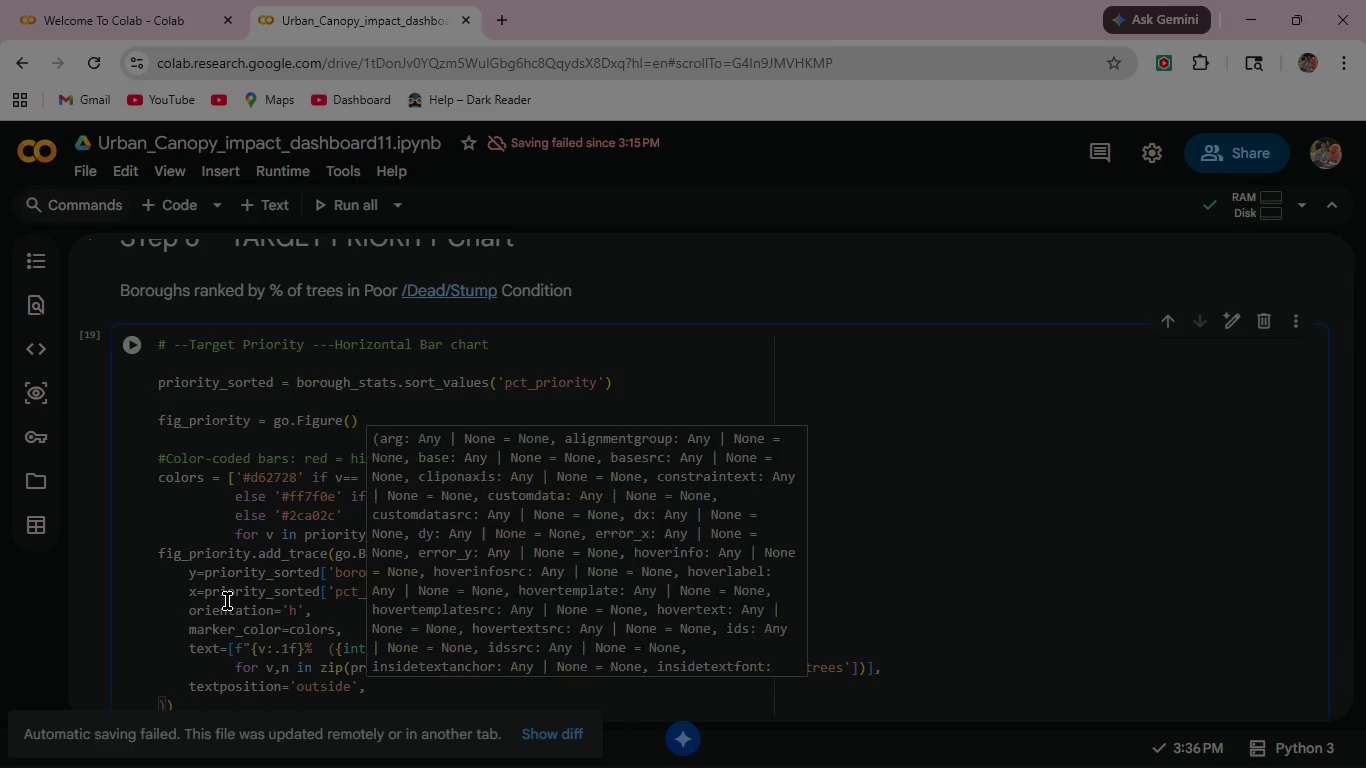 
key(Enter)
 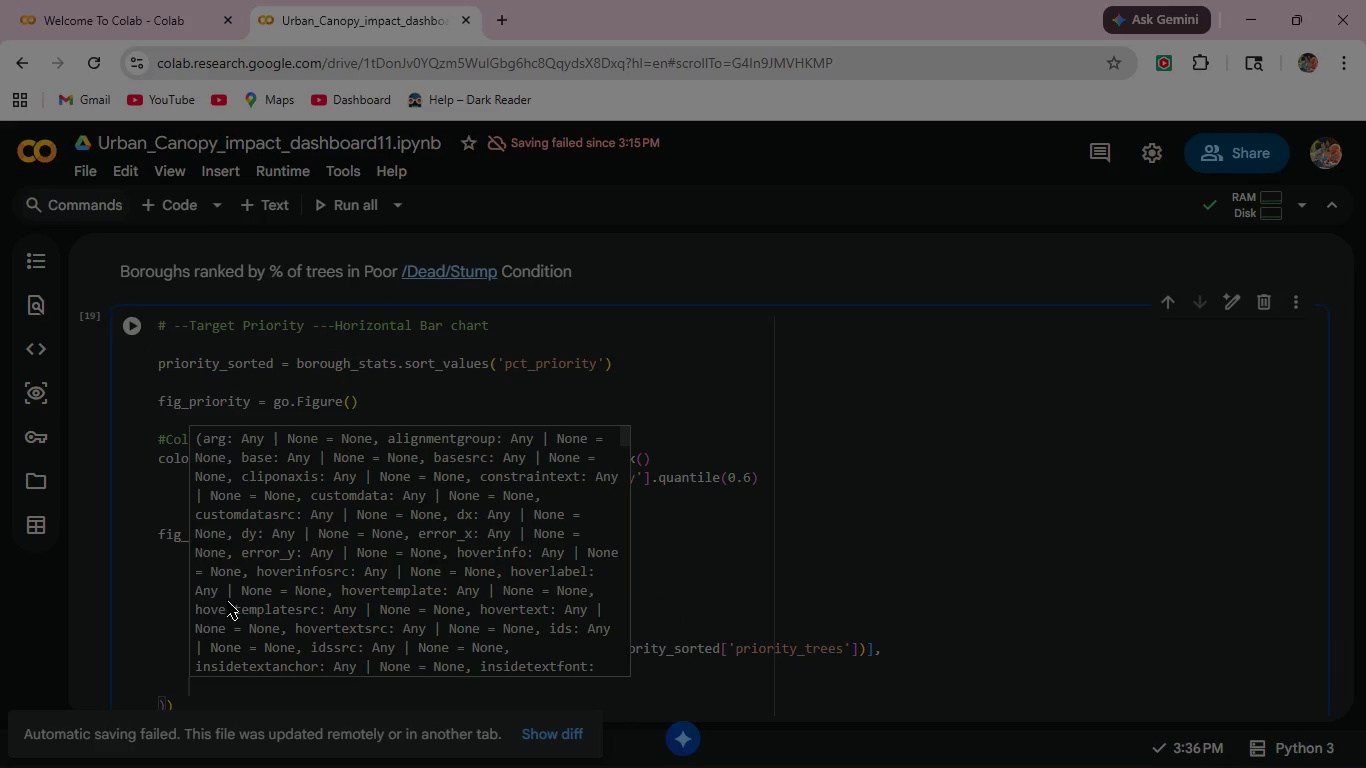 
type(text)
 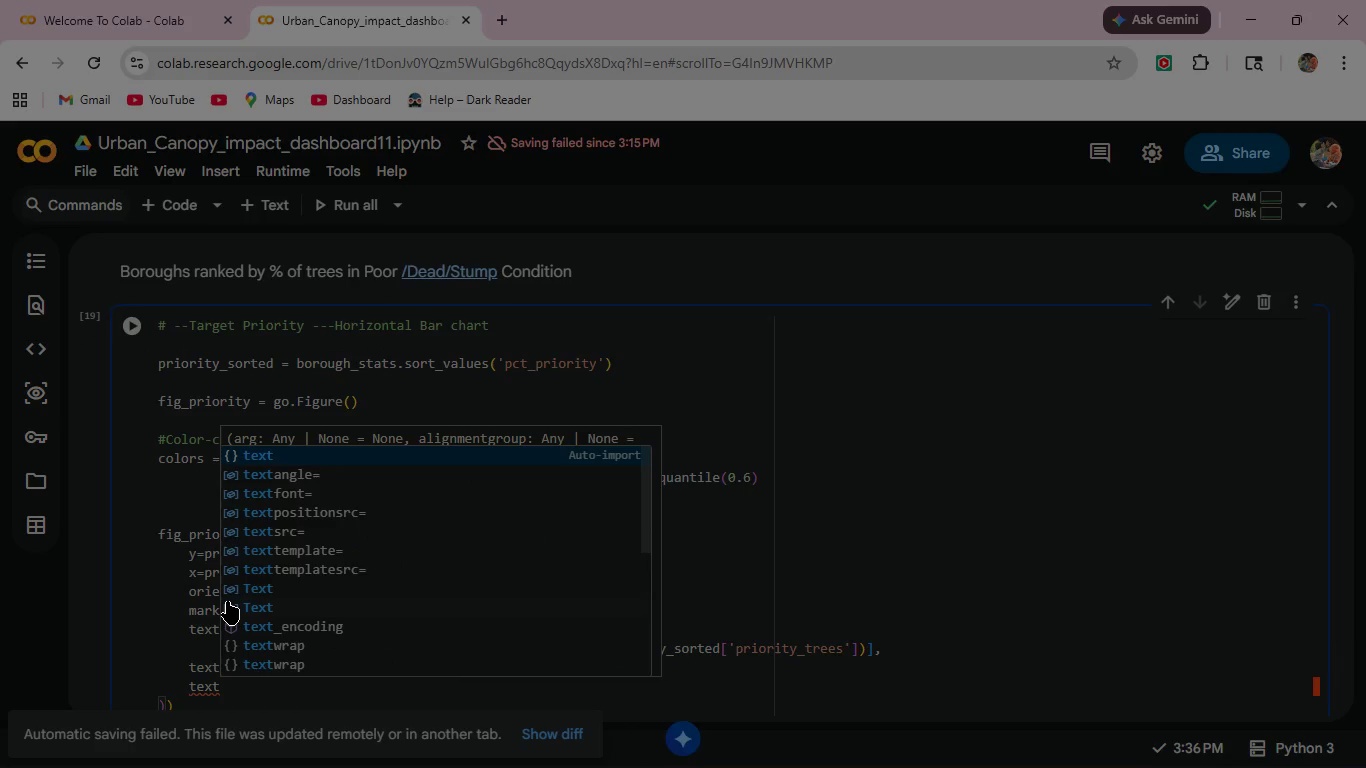 
type(font_size)
 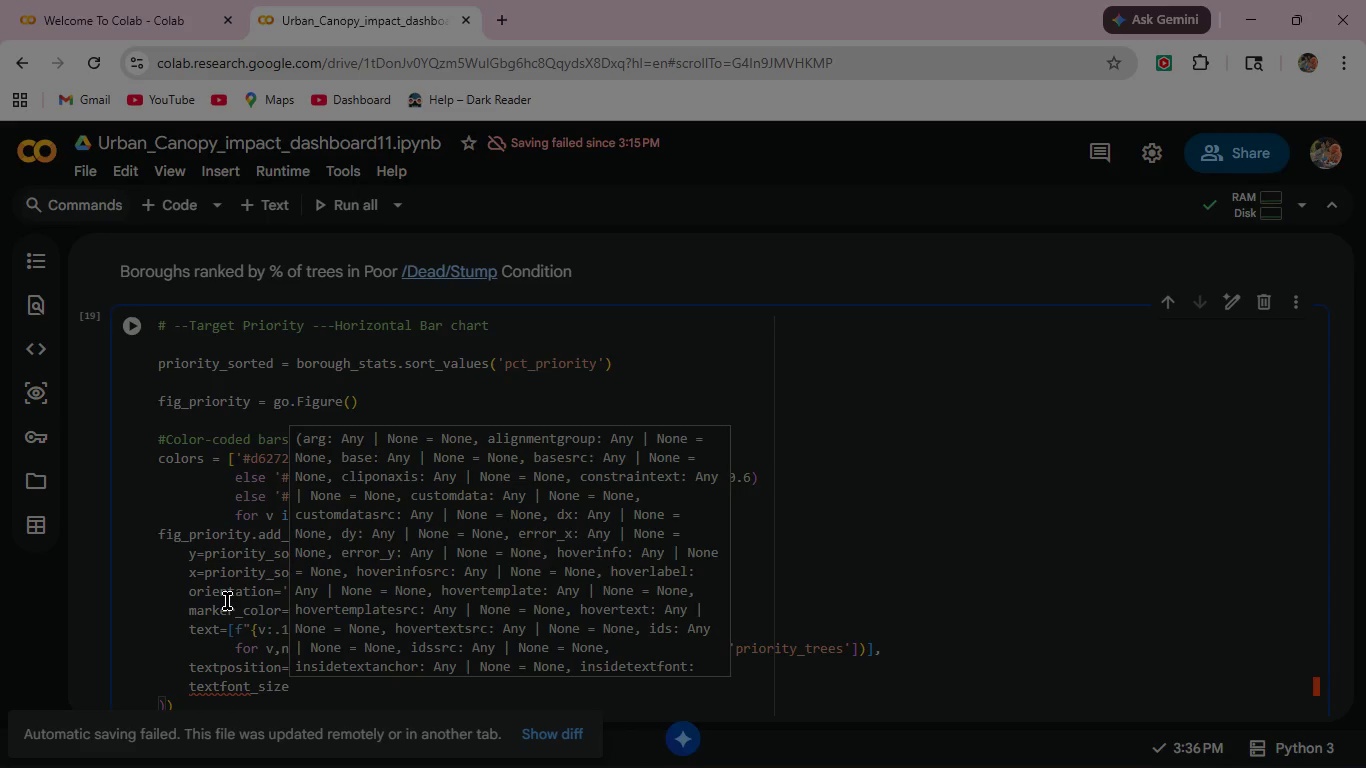 
type(=13,)
 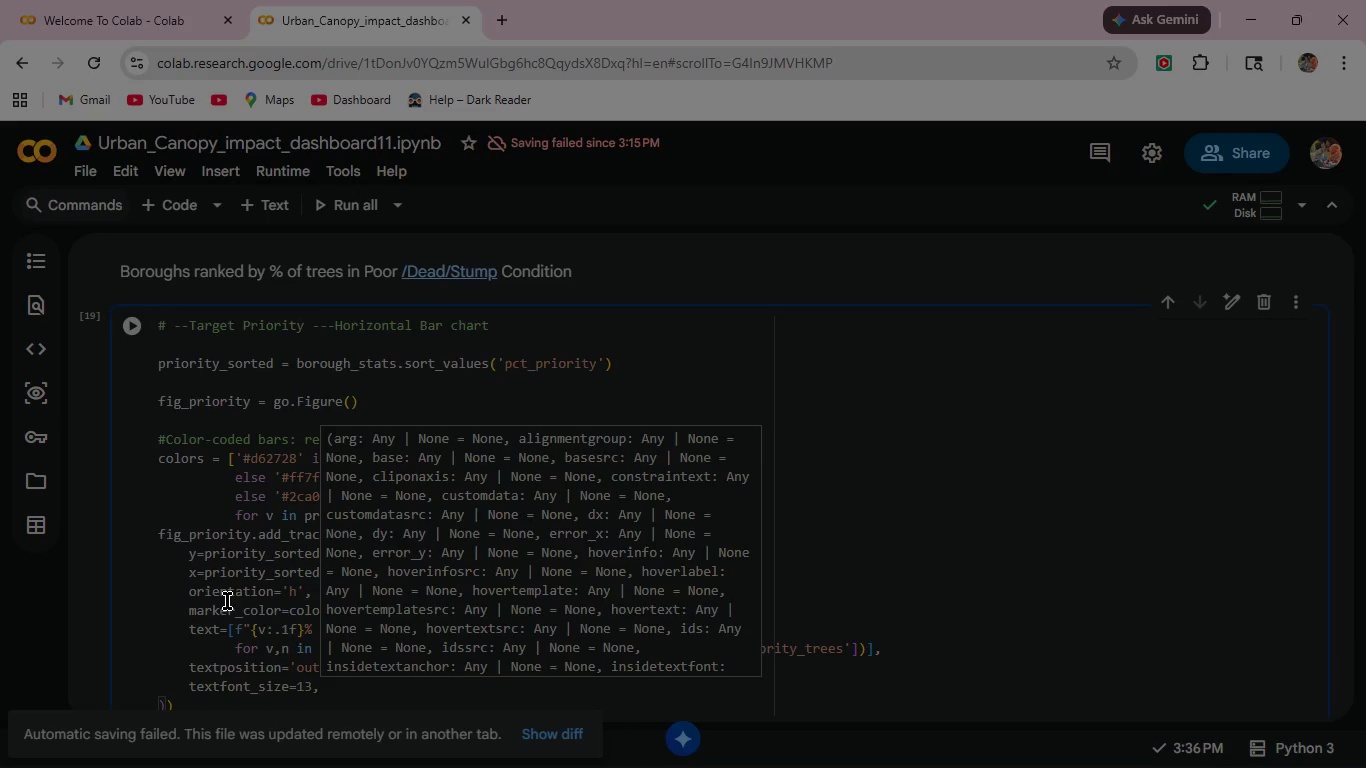 
key(Enter)
 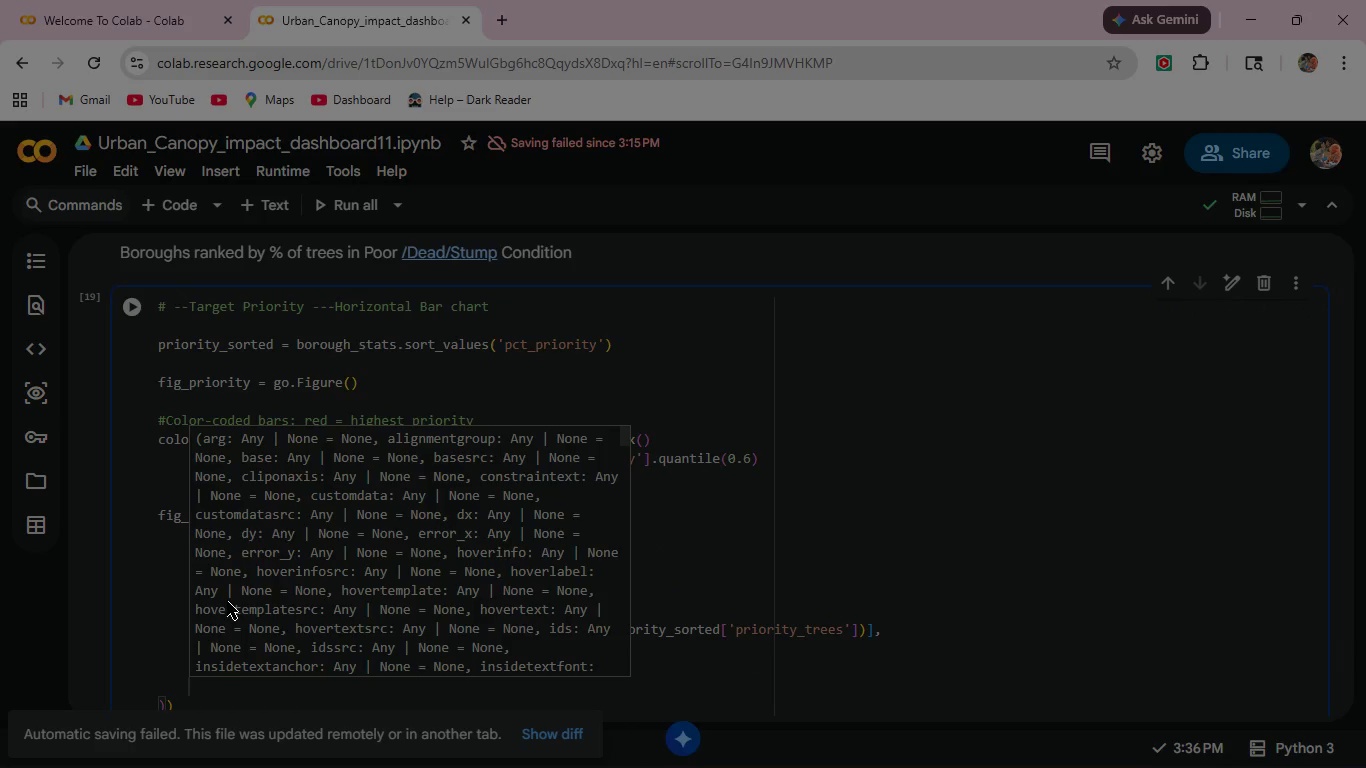 
type(hover)
 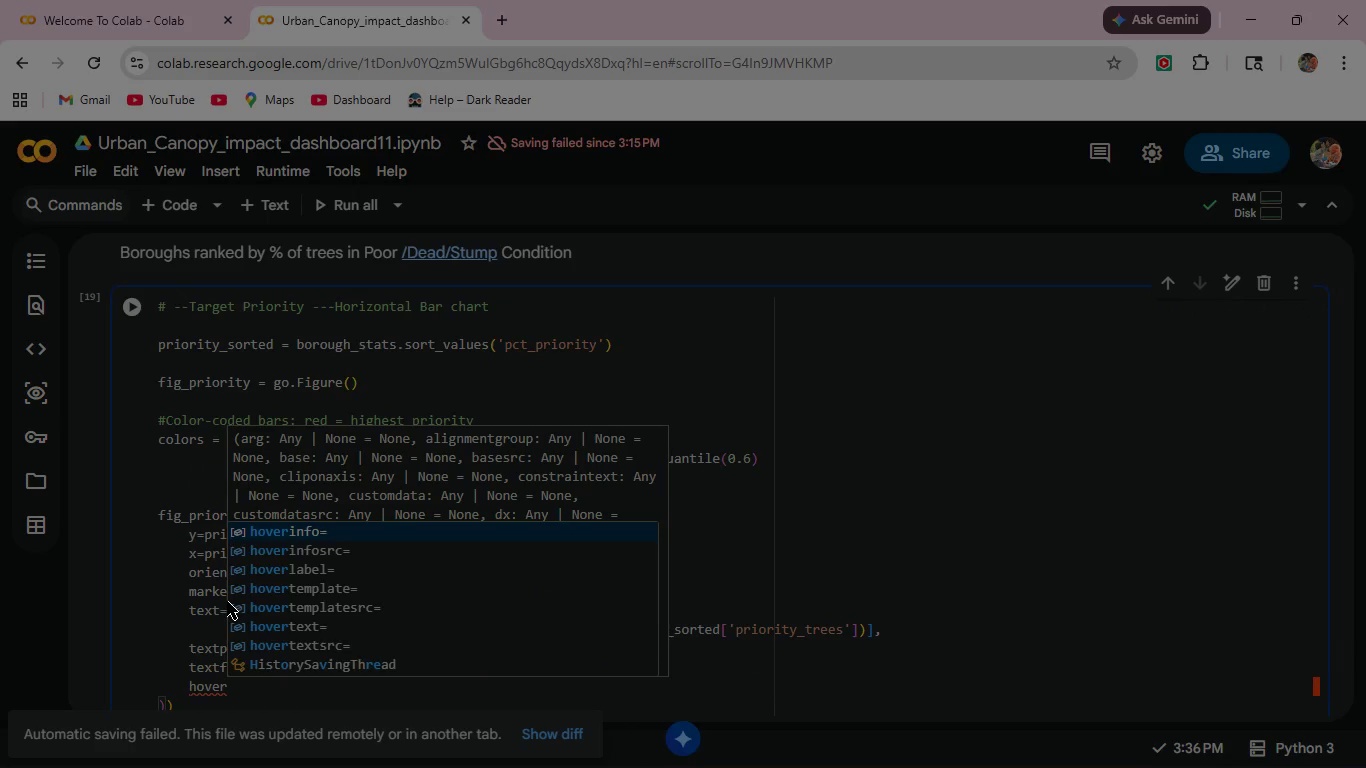 
type(te)
 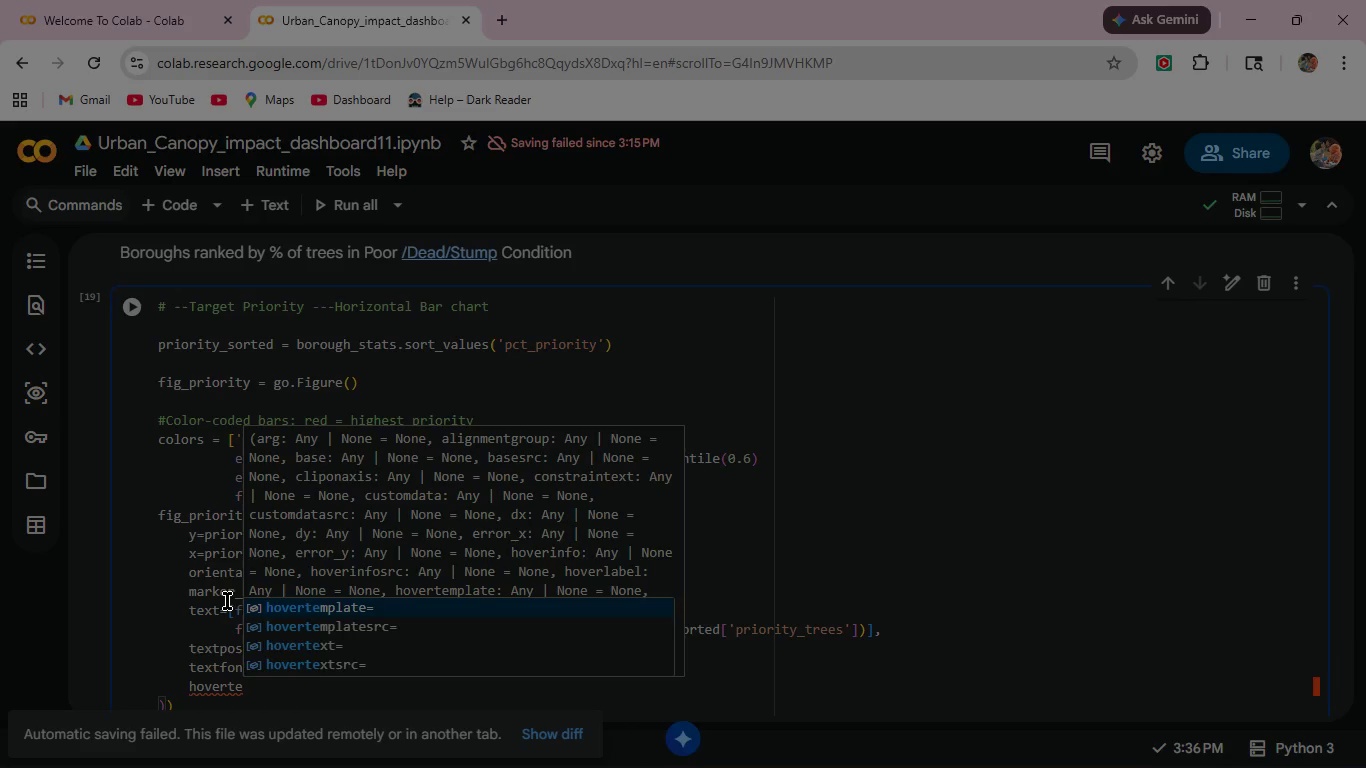 
key(Enter)
 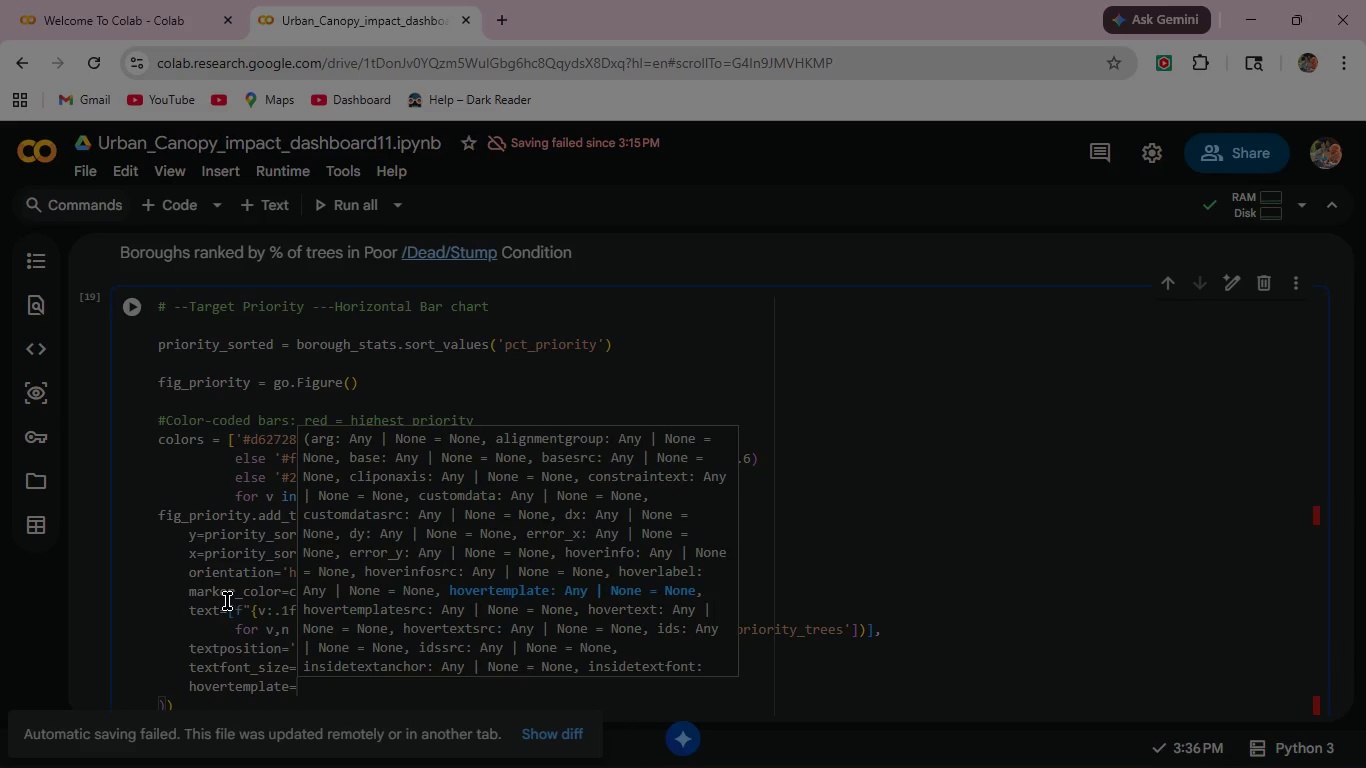 
key(Shift+9)
 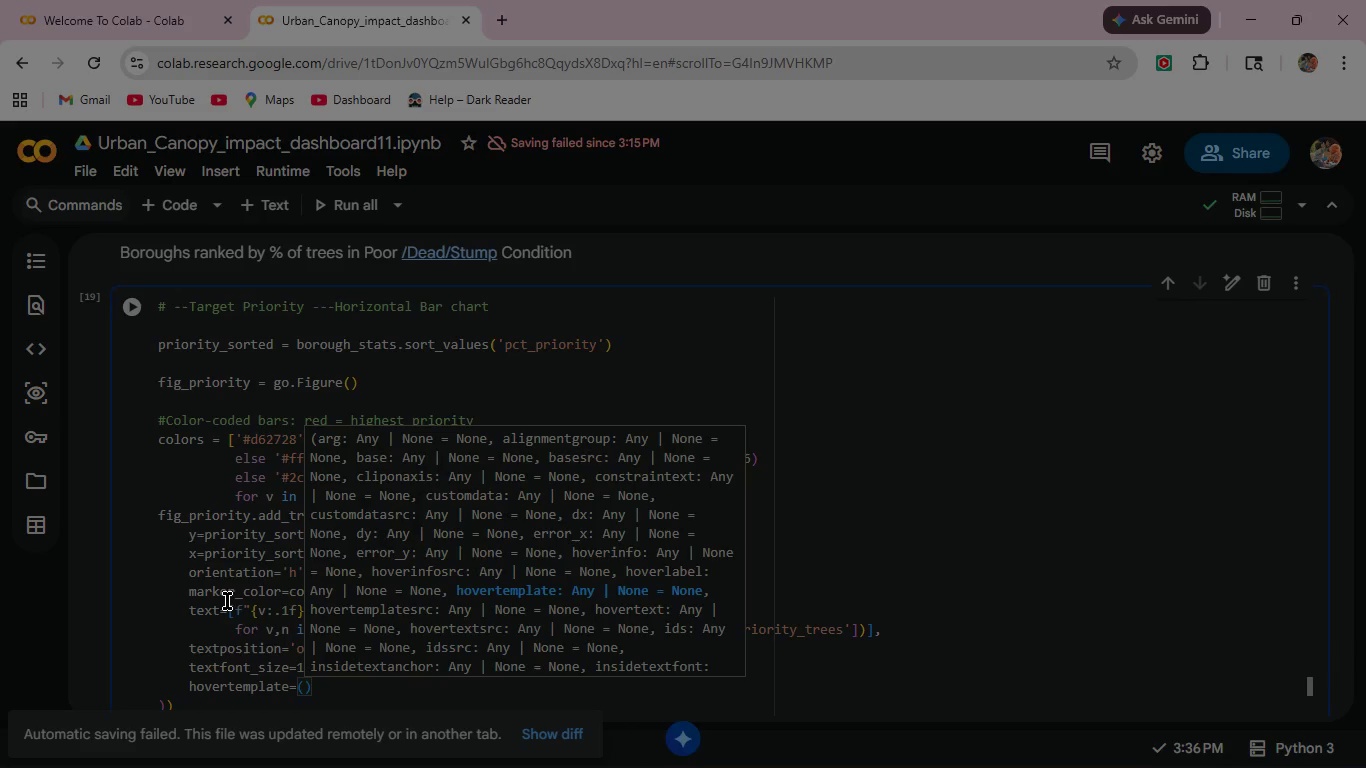 
key(Enter)
 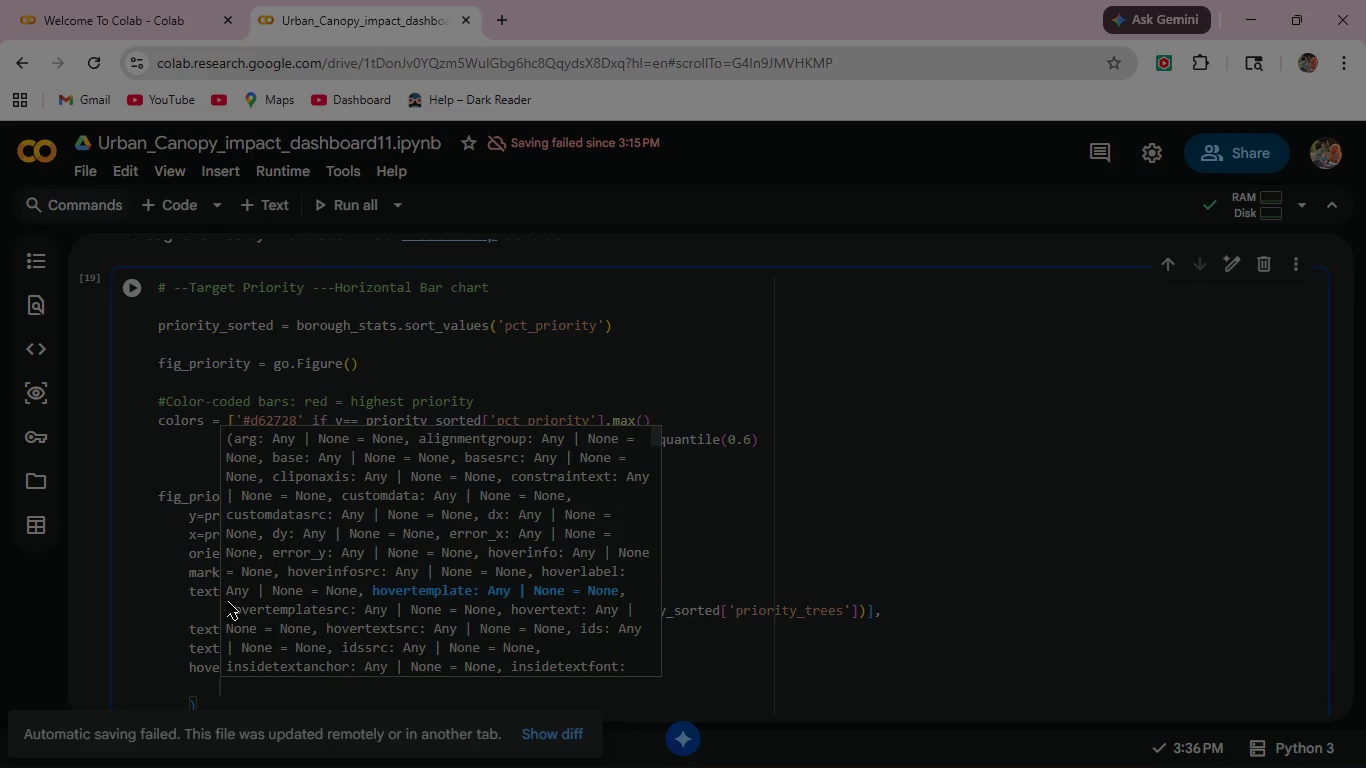 
key(Quote)
 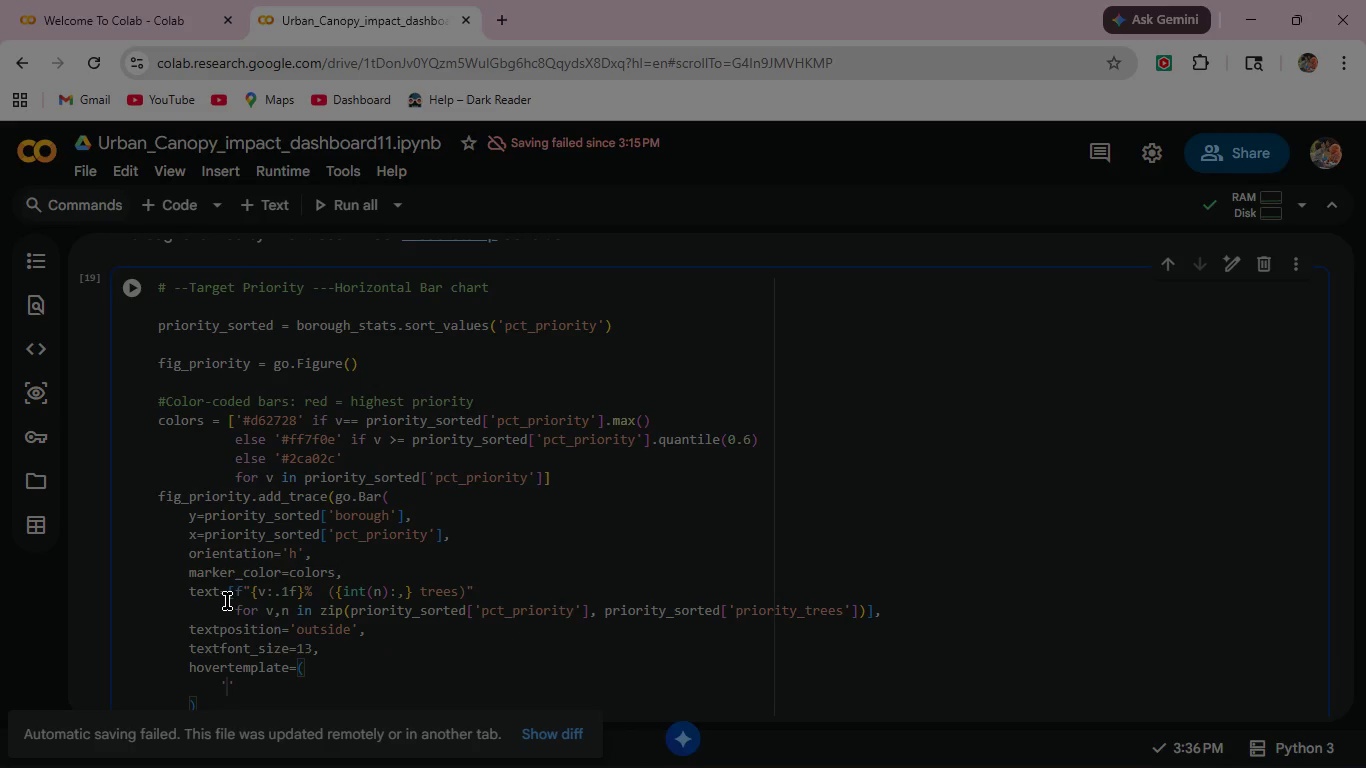 
key(Shift+Comma)
 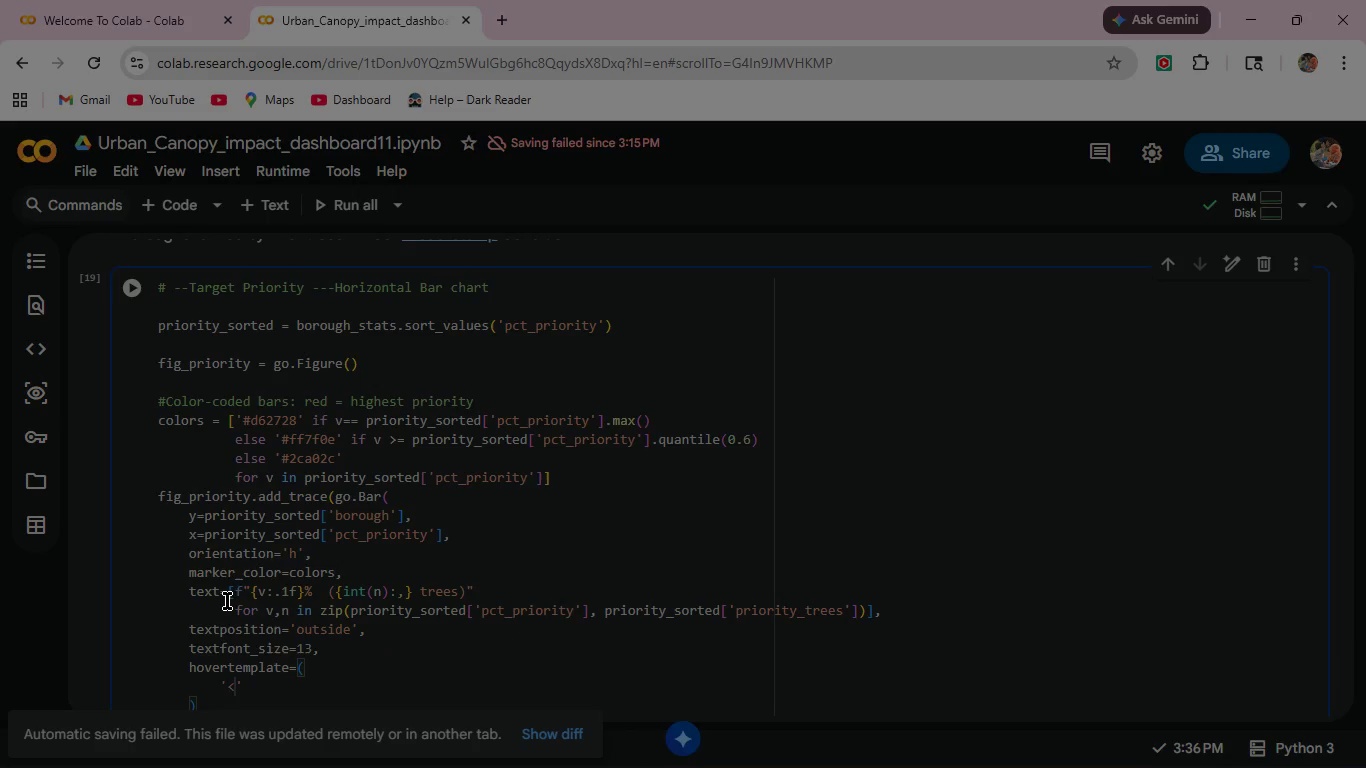 
key(B)
 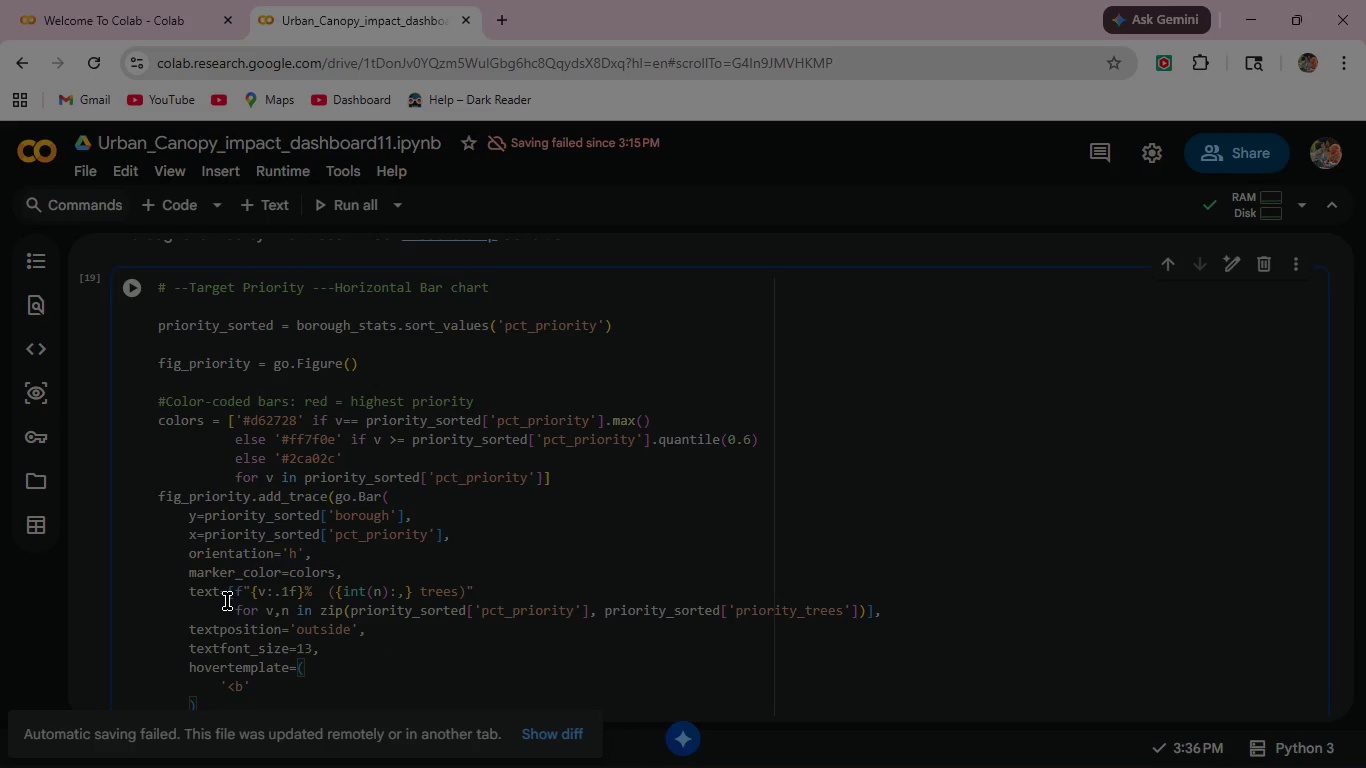 
key(Shift+Period)
 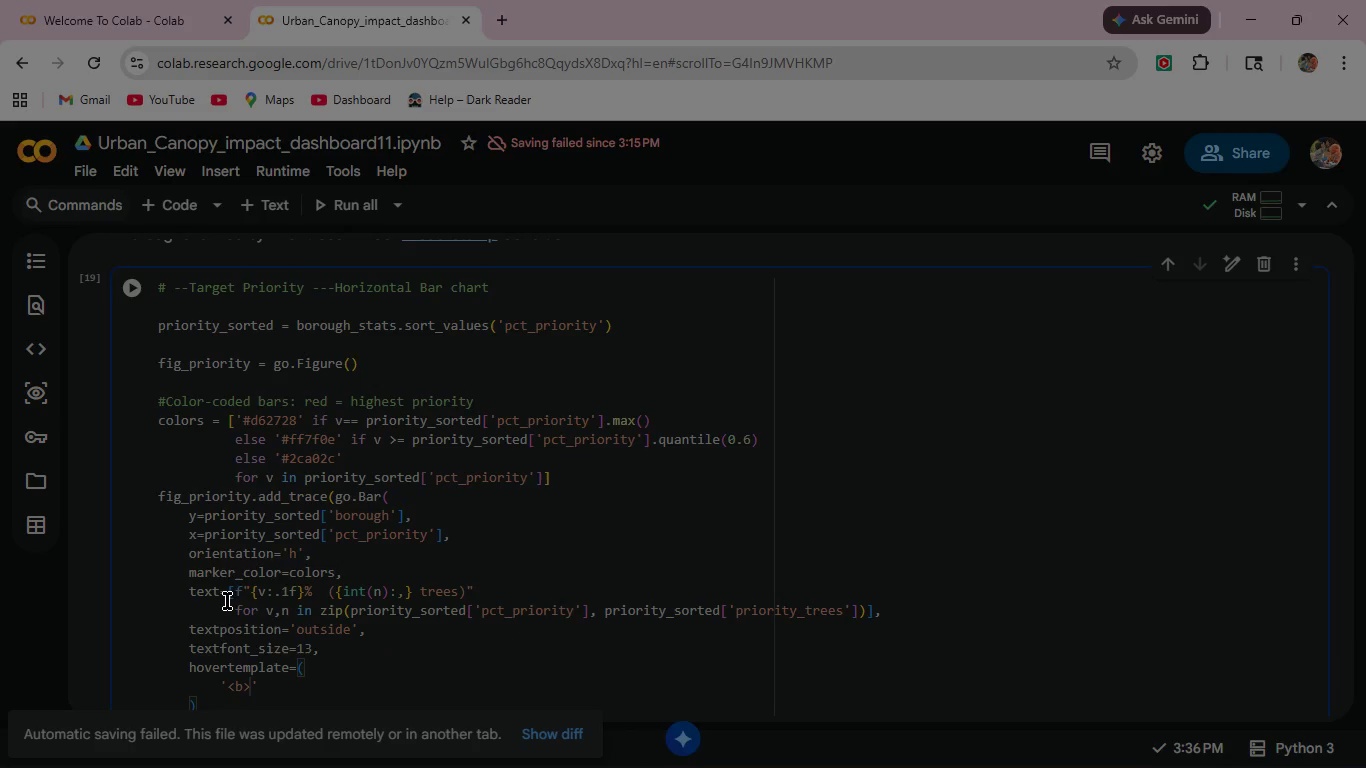 
key(Shift+5)
 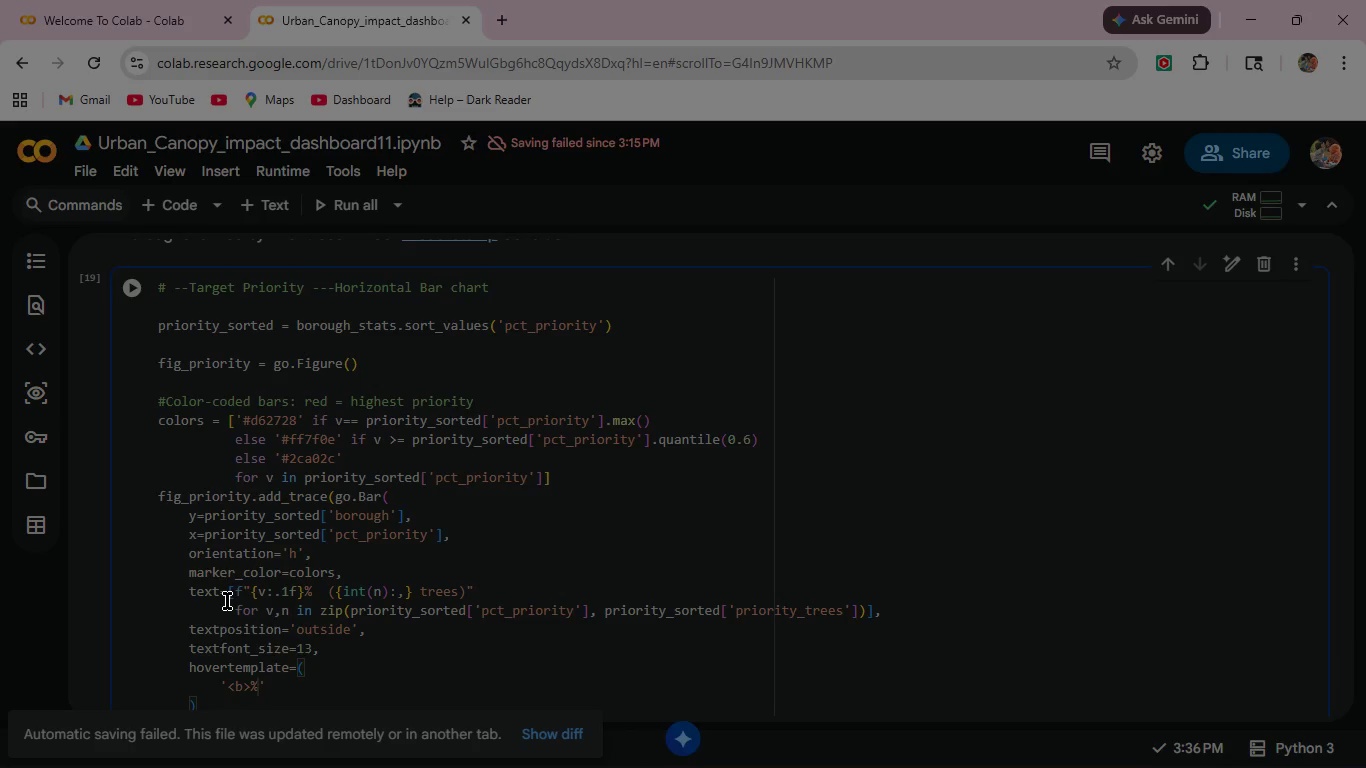 
key(Shift+ShiftRight)
 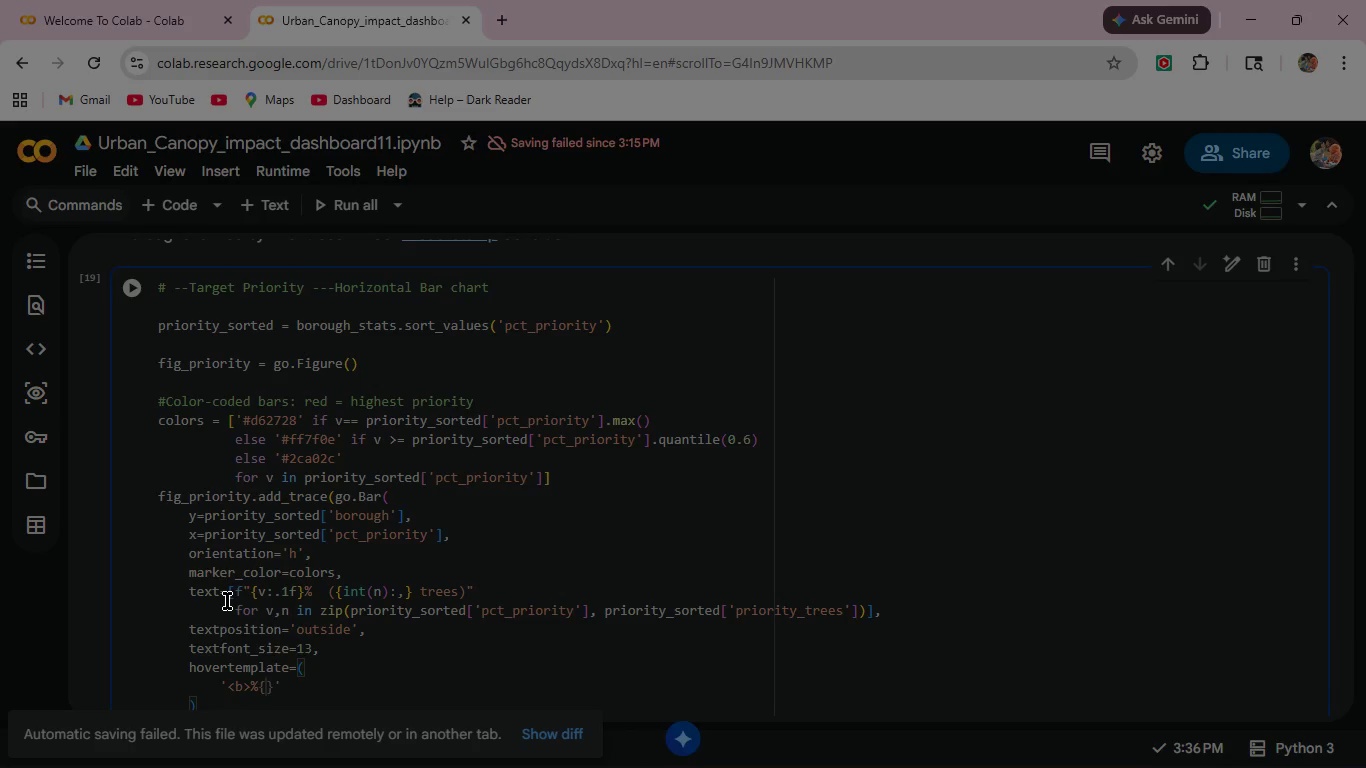 
key(Shift+BracketLeft)
 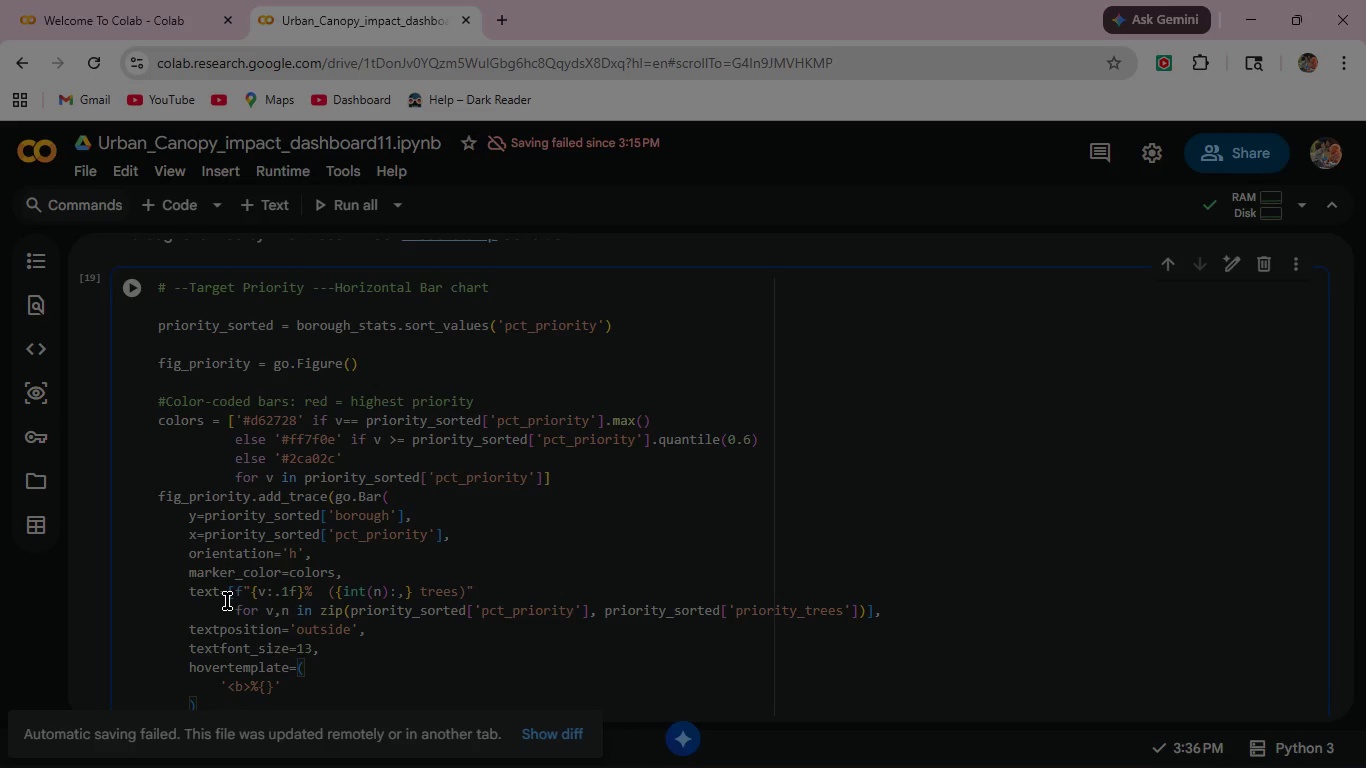 
key(Y)
 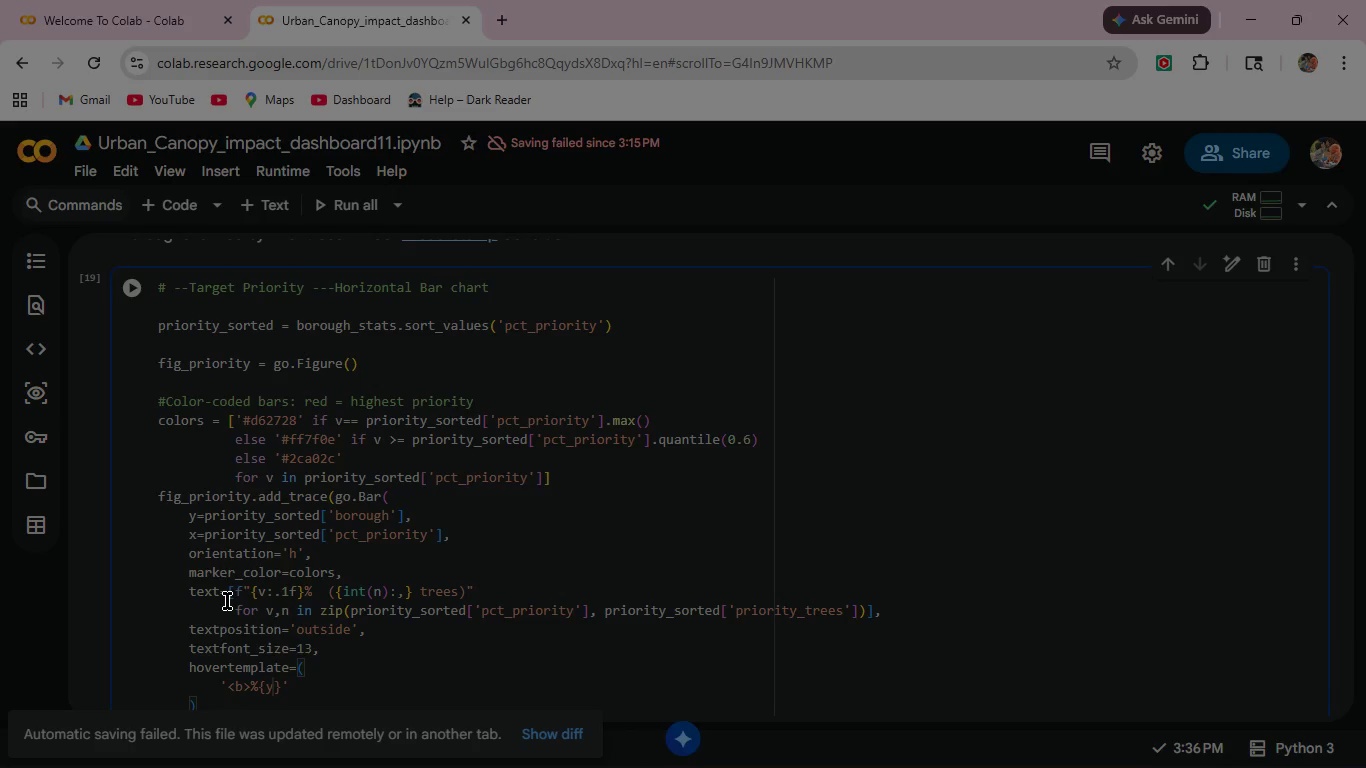 
key(ArrowRight)
 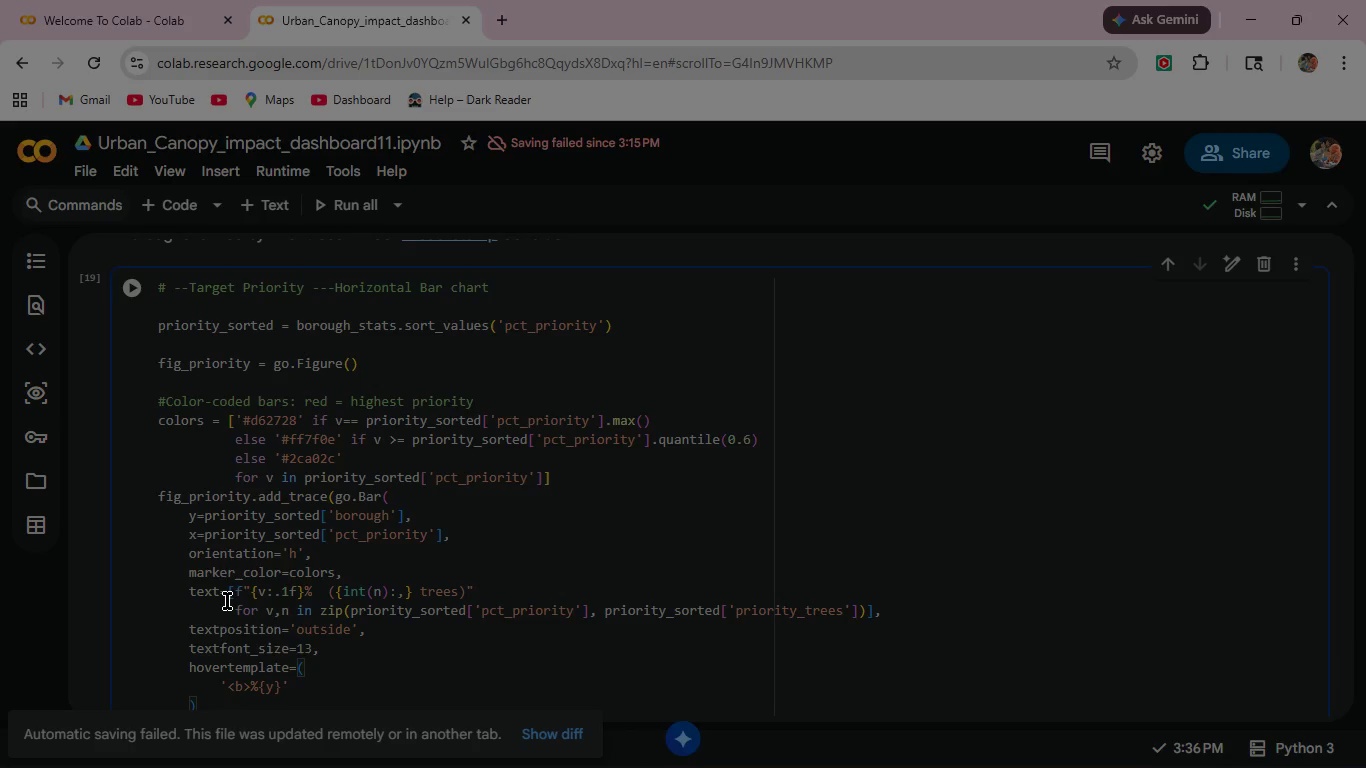 
key(Shift+Comma)
 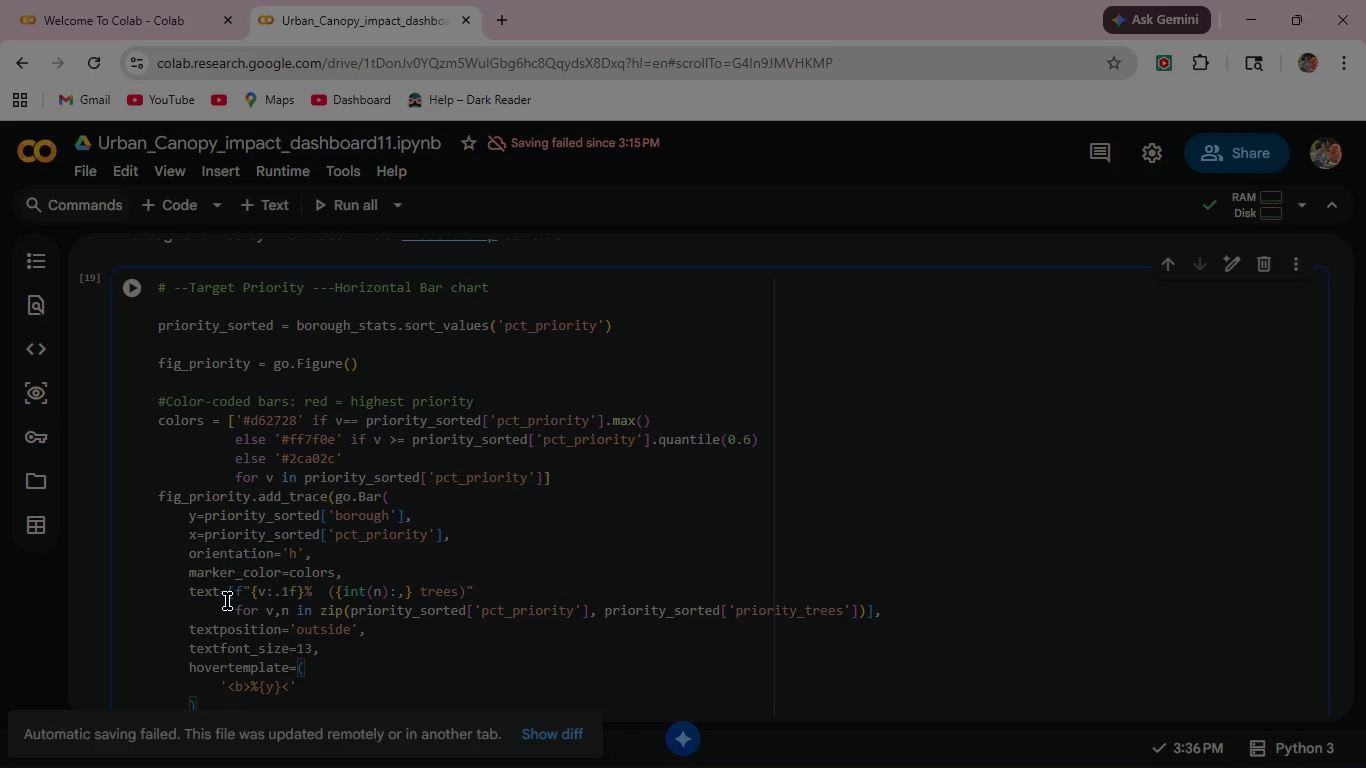 
key(Slash)
 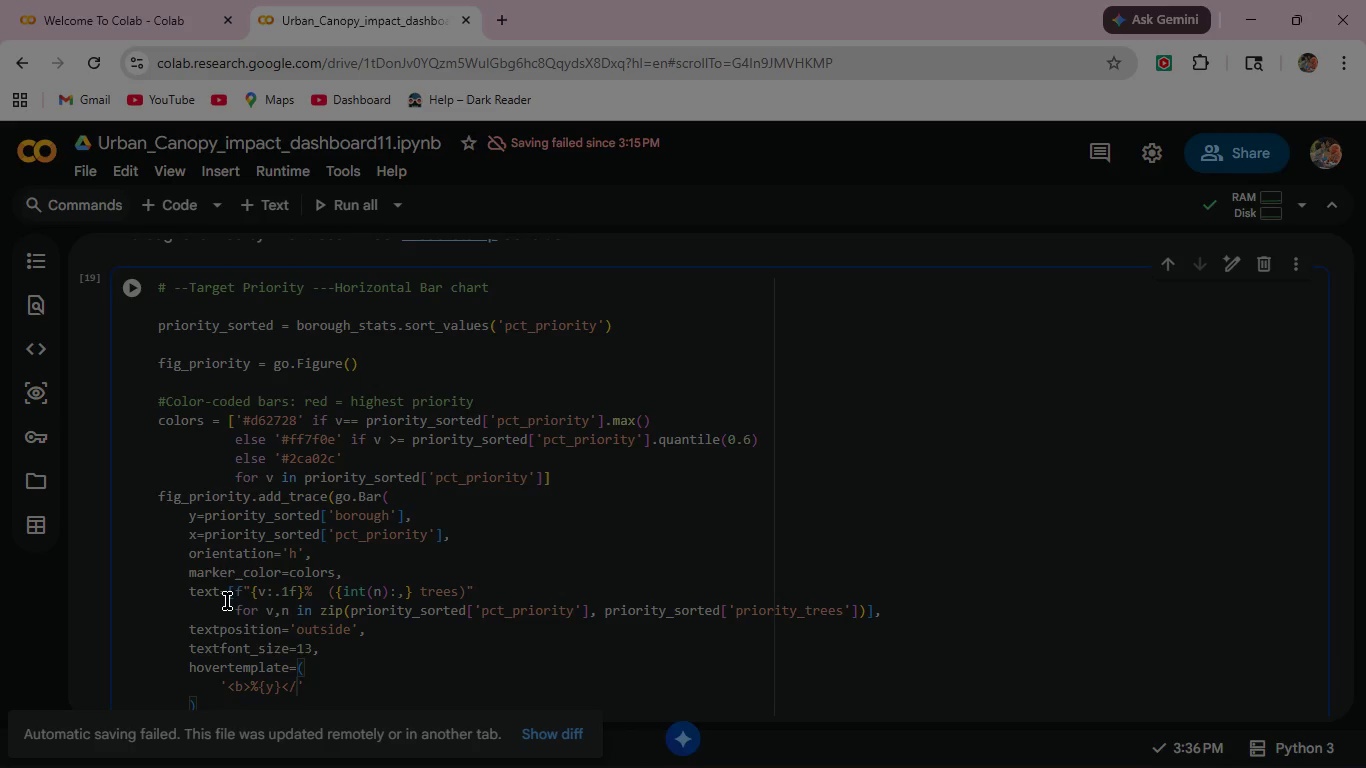 
key(B)
 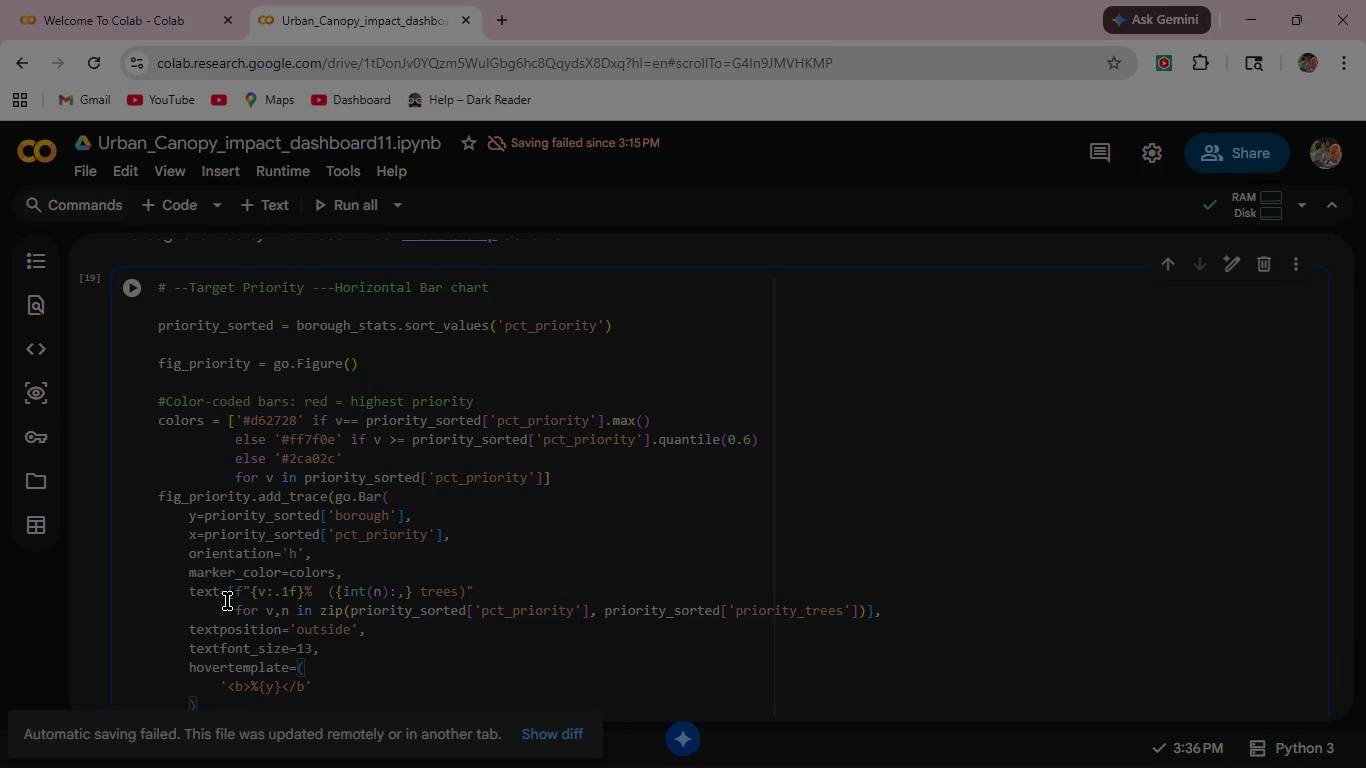 
key(Shift+Period)
 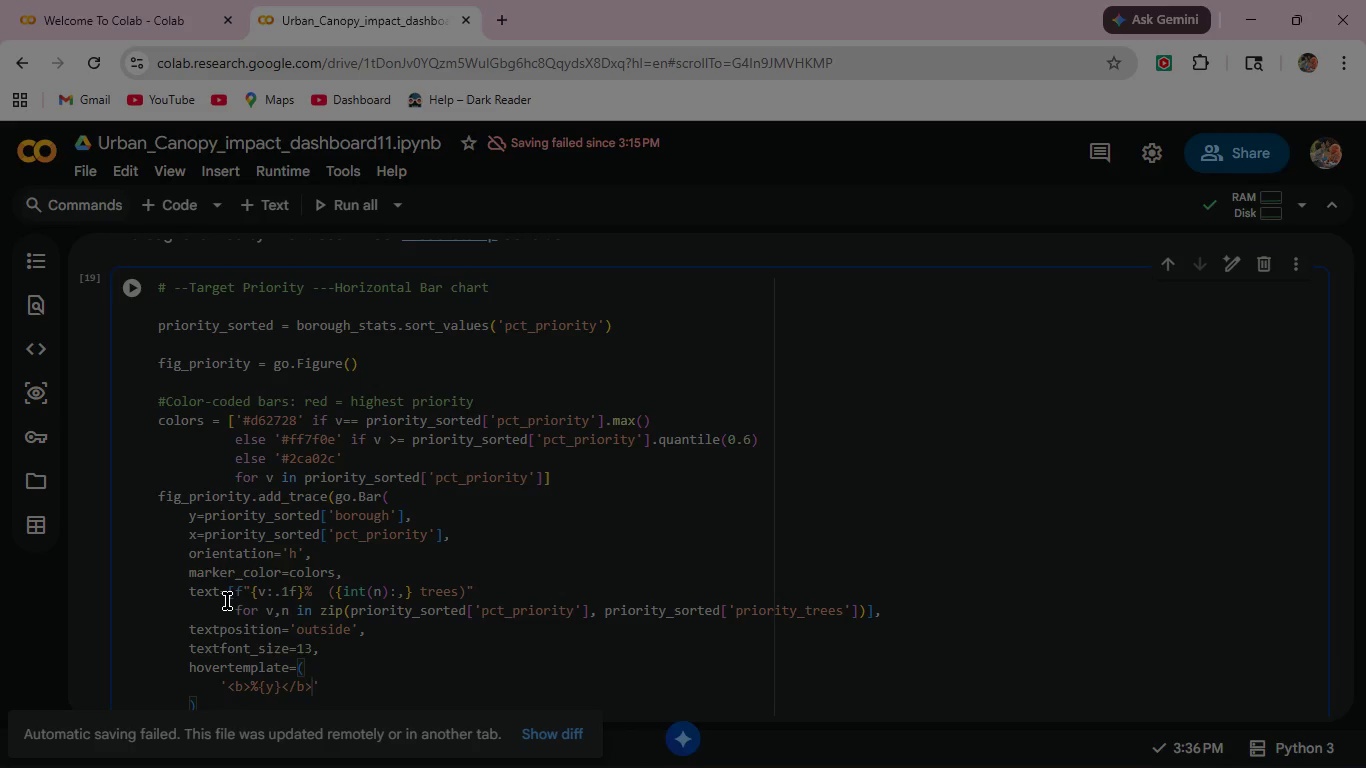 
type(<br>)
 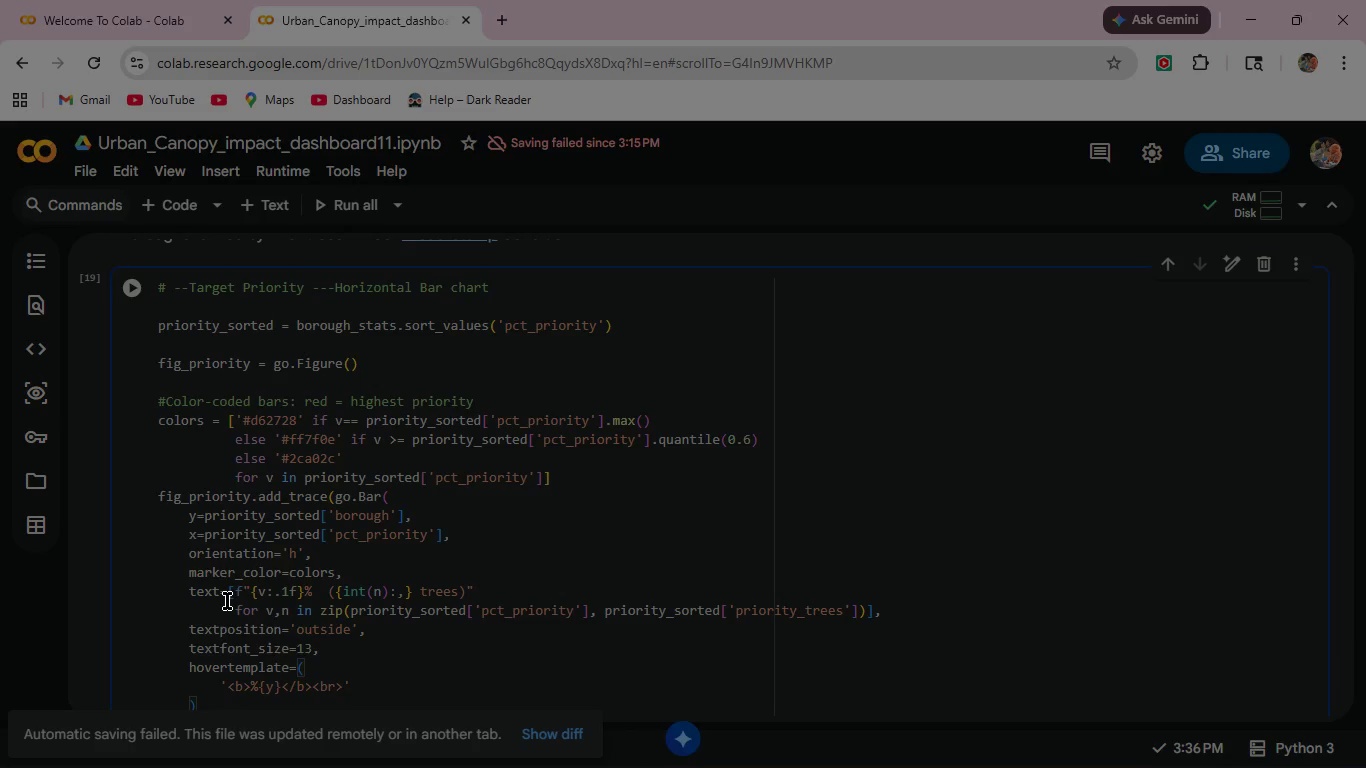 
key(ArrowRight)
 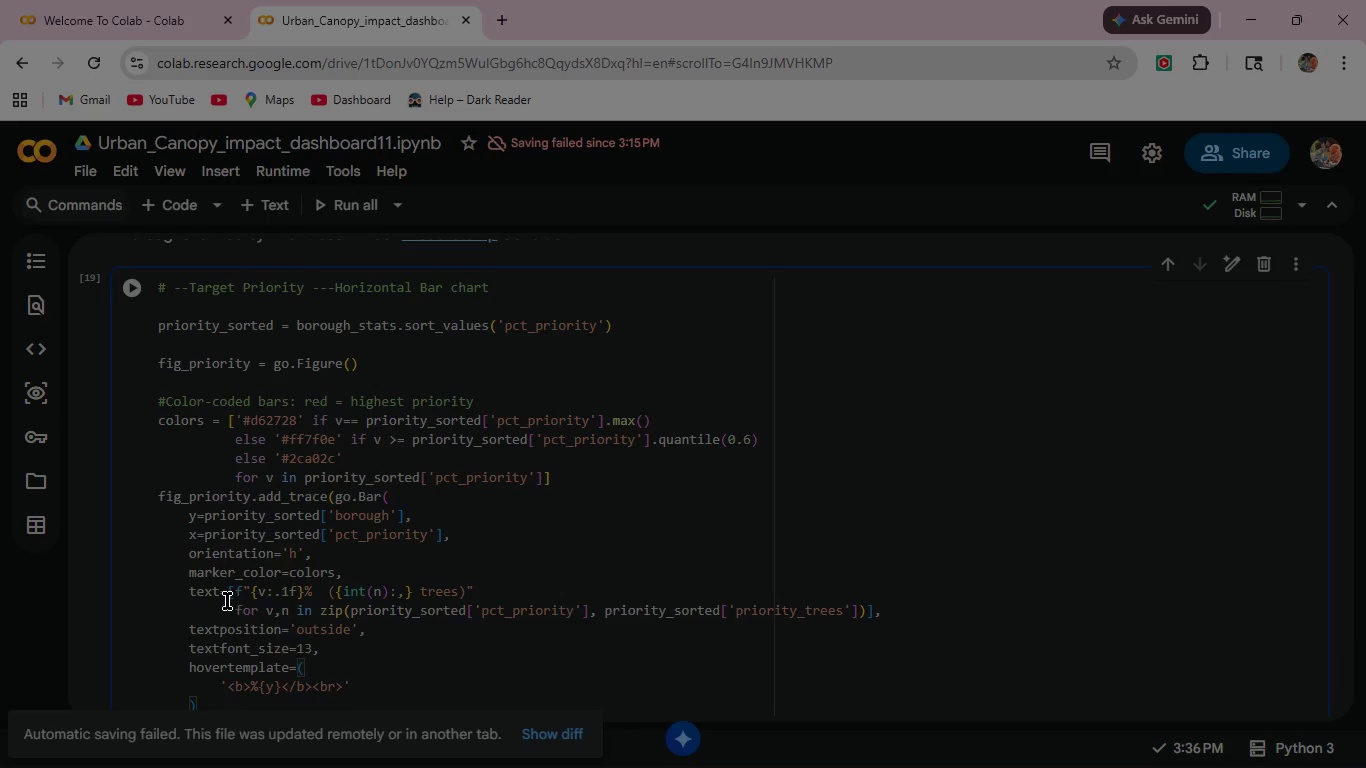 
key(Enter)
 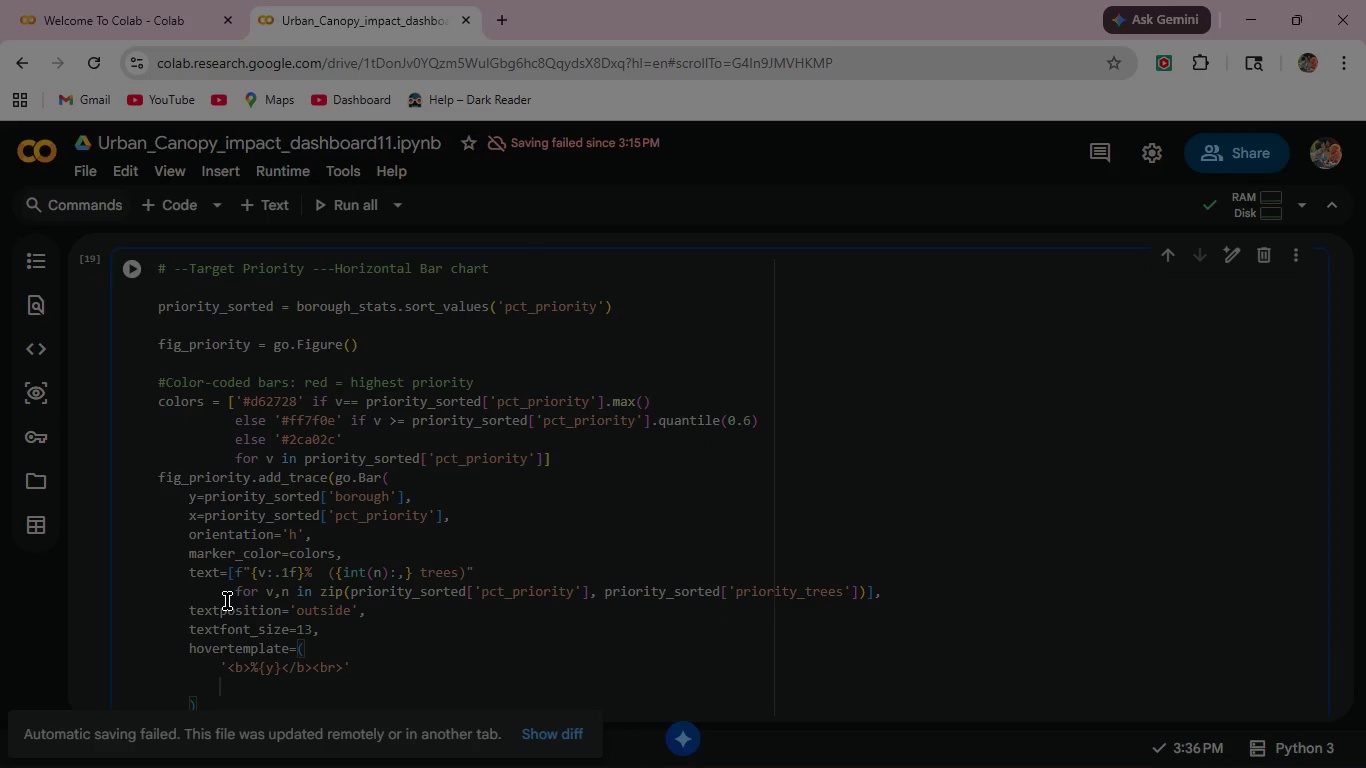 
type('Priority Trees: %{x:.1f)
 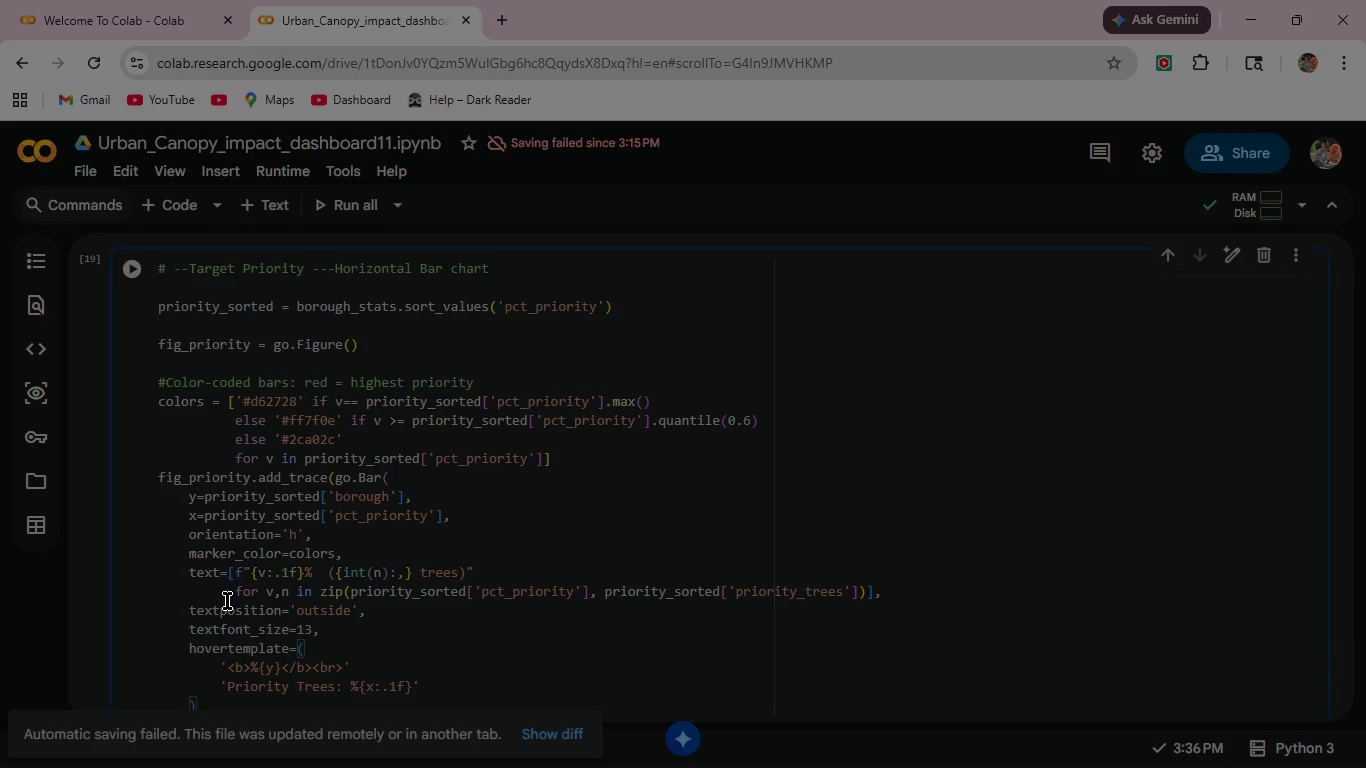 
key(ArrowRight)
 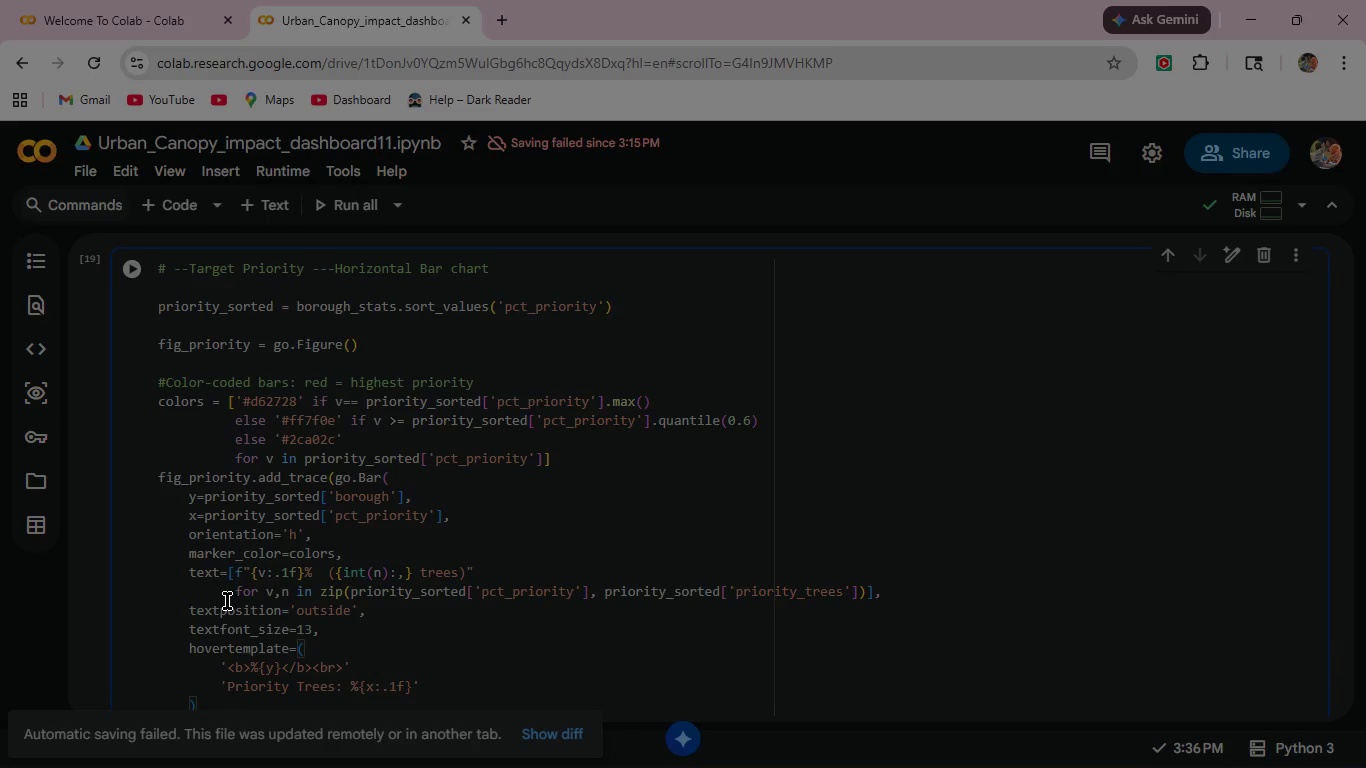 
hold_key(key=ShiftLeft, duration=1.53)
 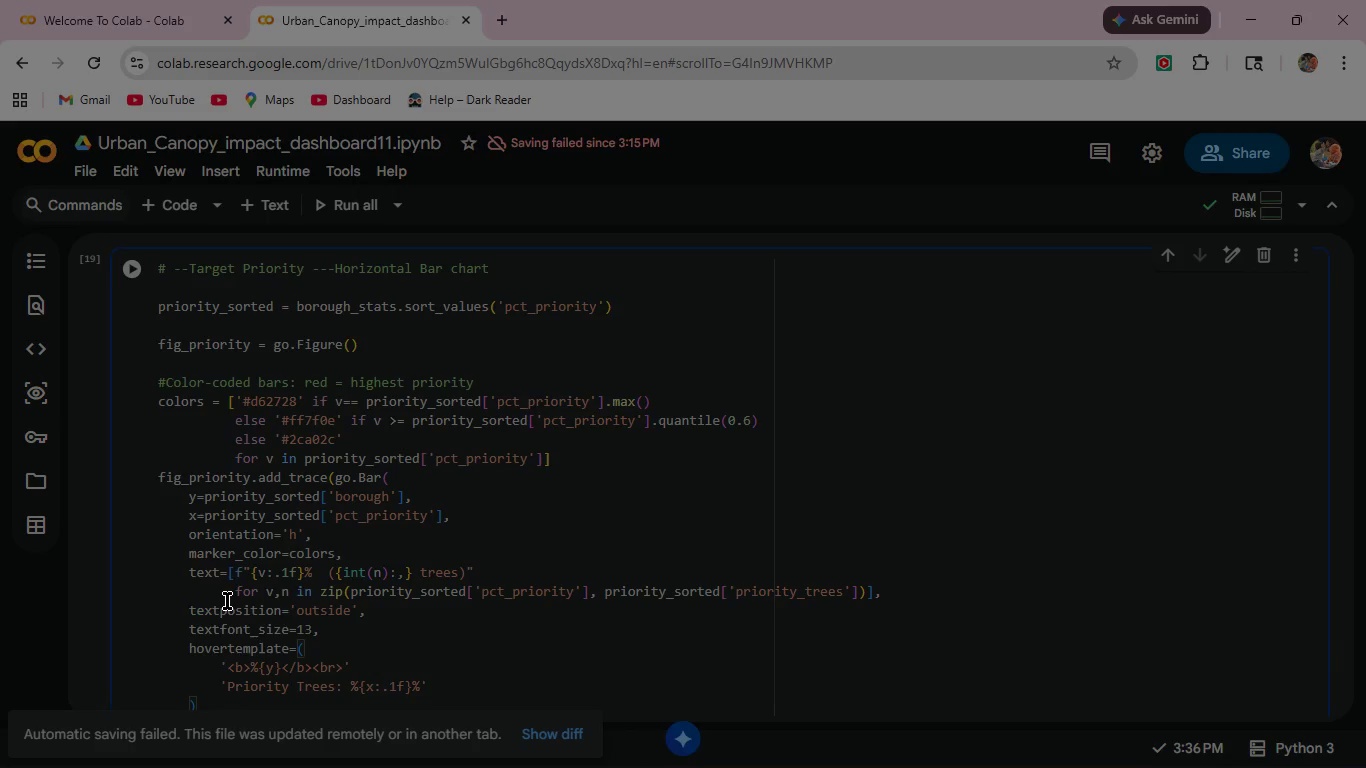 
type(%<br>)
 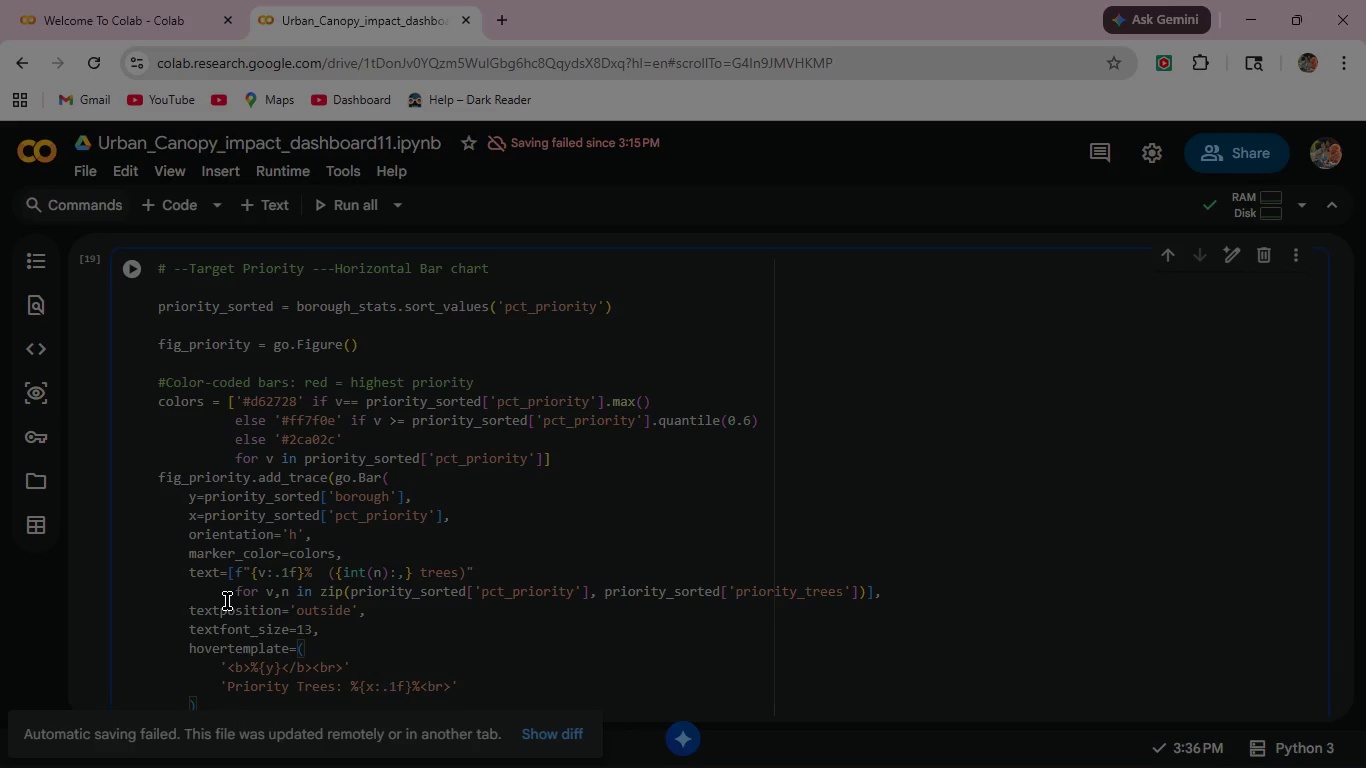 
key(ArrowRight)
 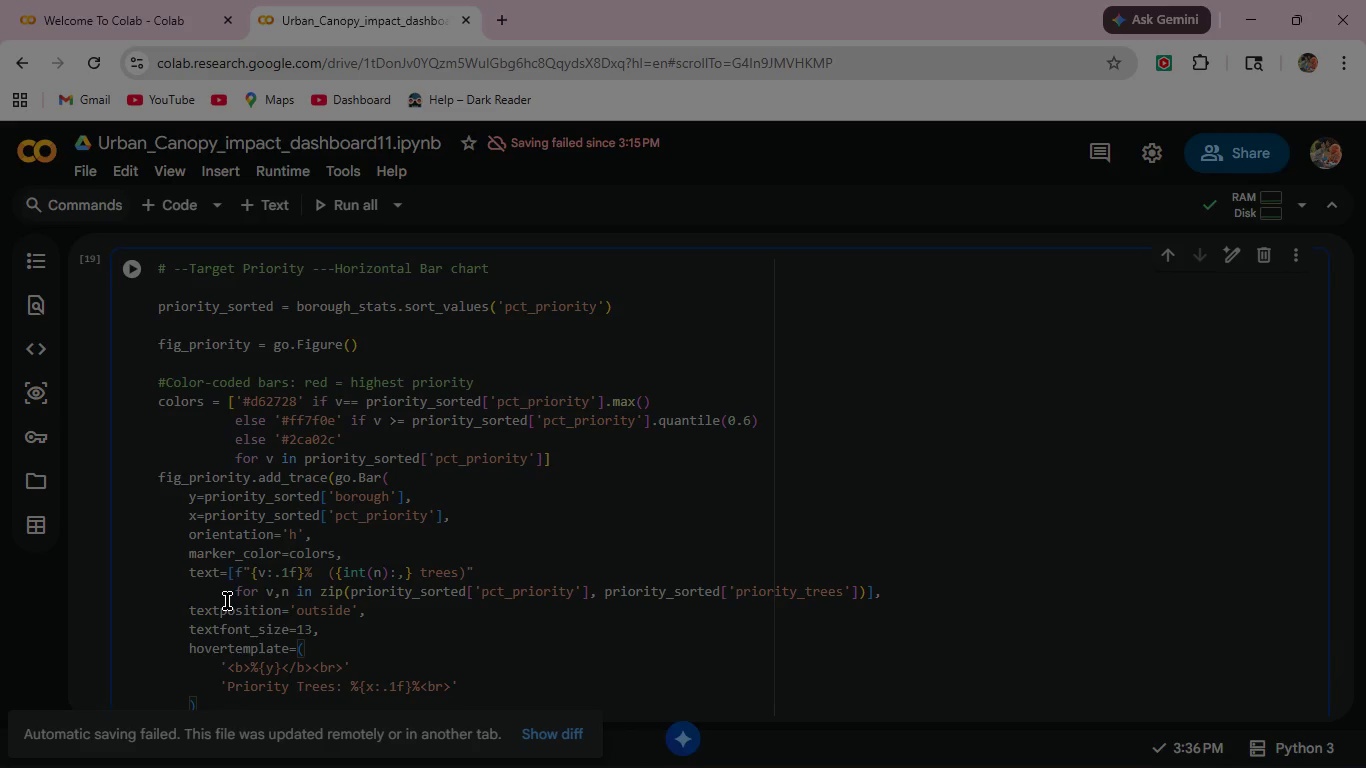 
key(Enter)
 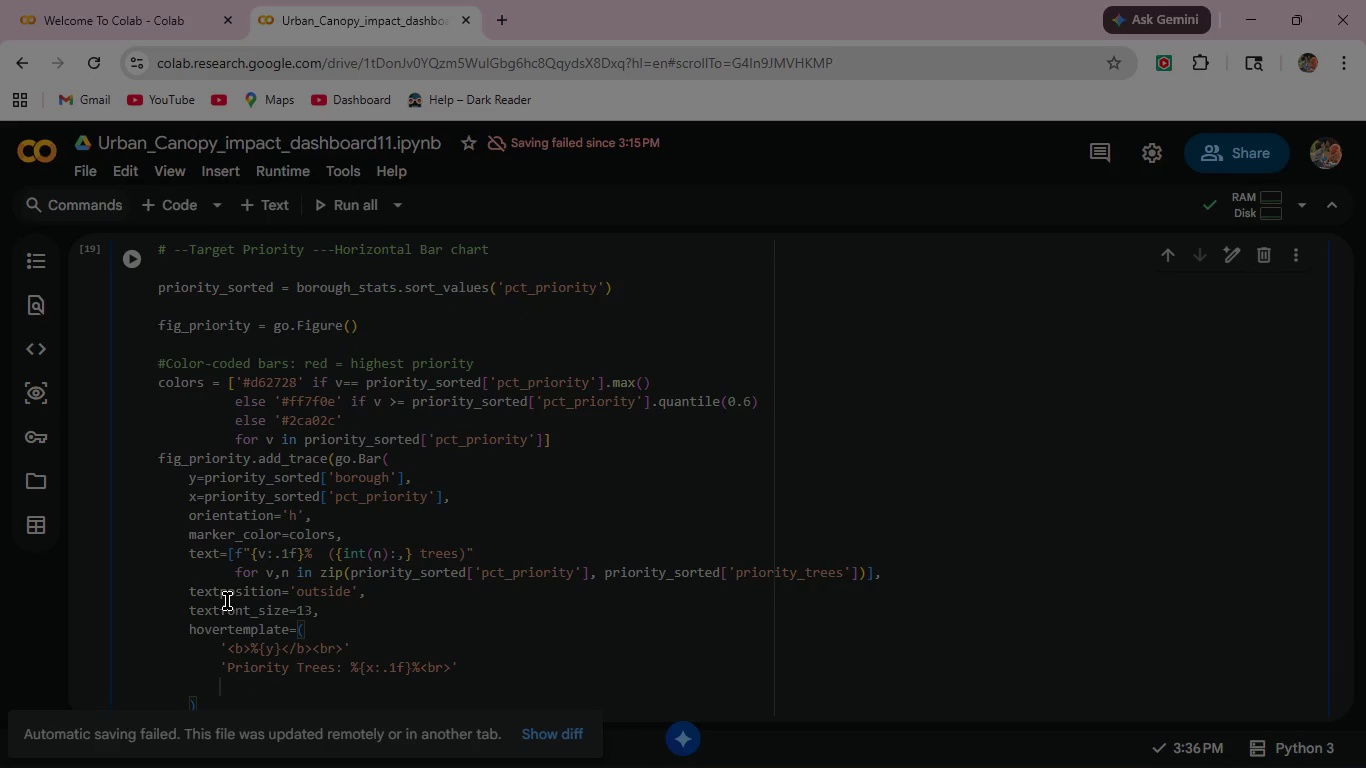 
type('<text)
 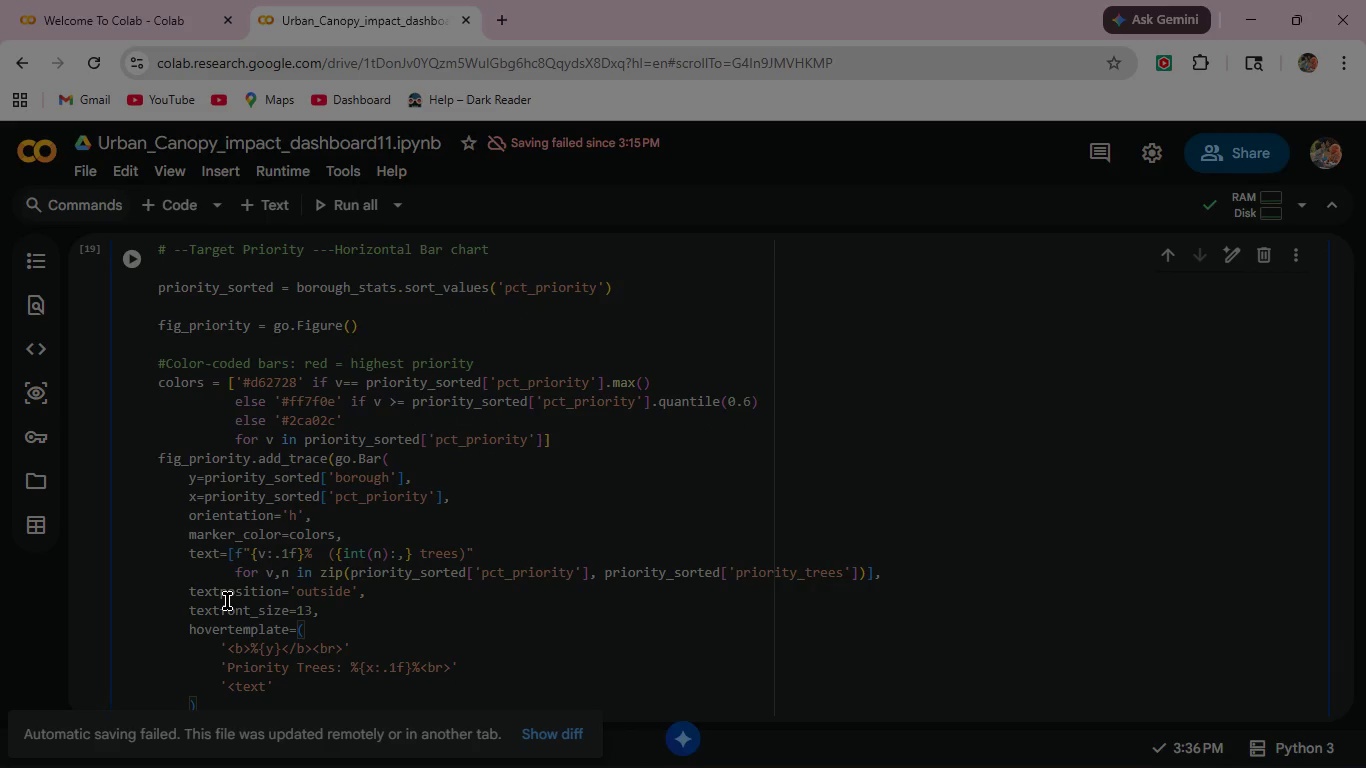 
key(Backspace)
key(Backspace)
key(Backspace)
key(Backspace)
type(extra></extra>)
 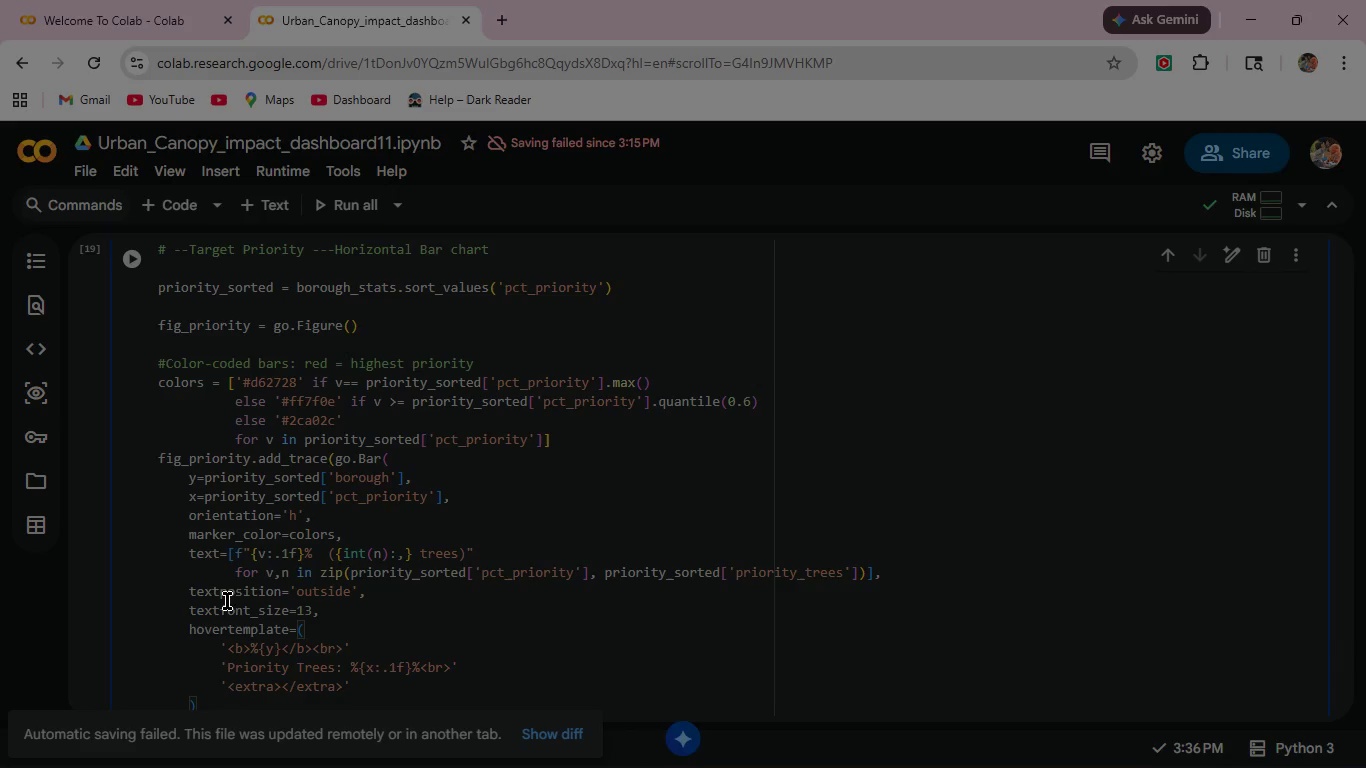 
scroll: coordinate [592, 465], scroll_direction: down, amount: 1.0
 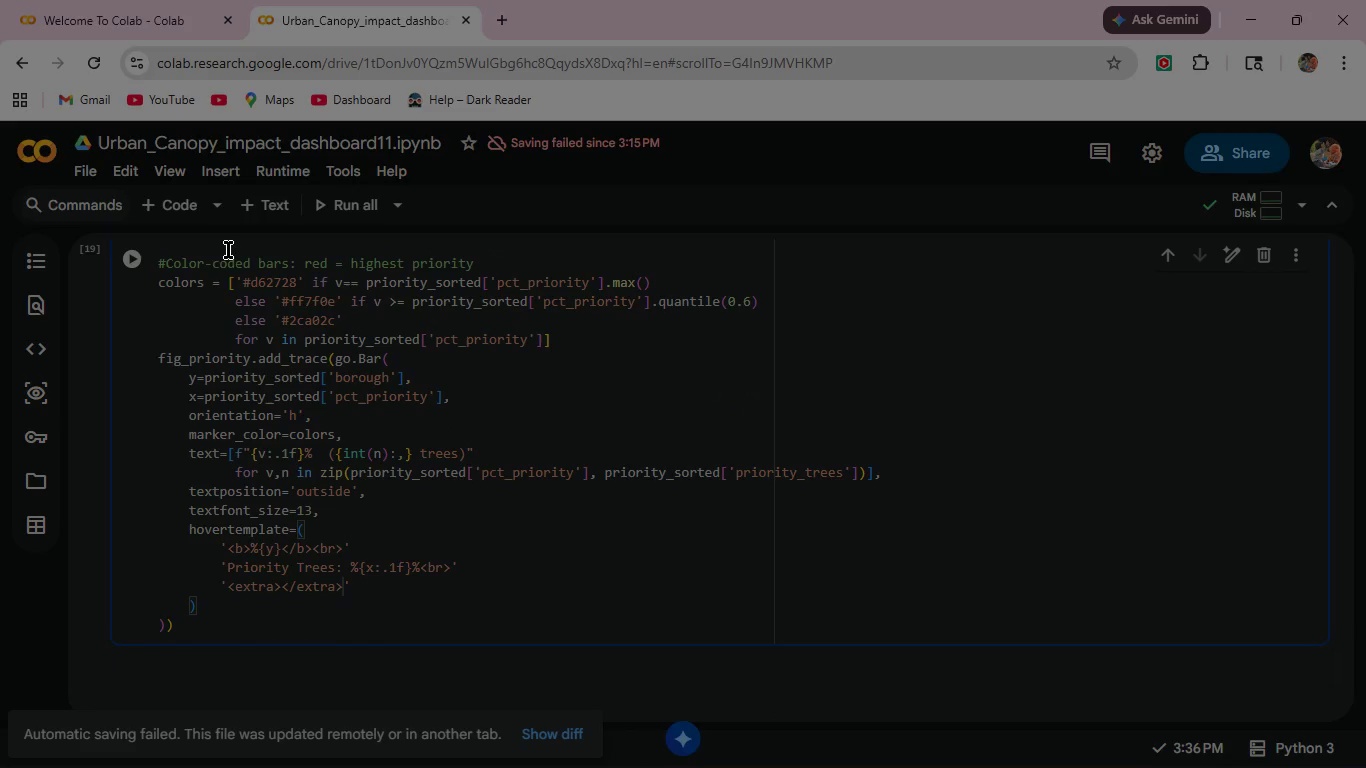 
left_click([130, 261])
 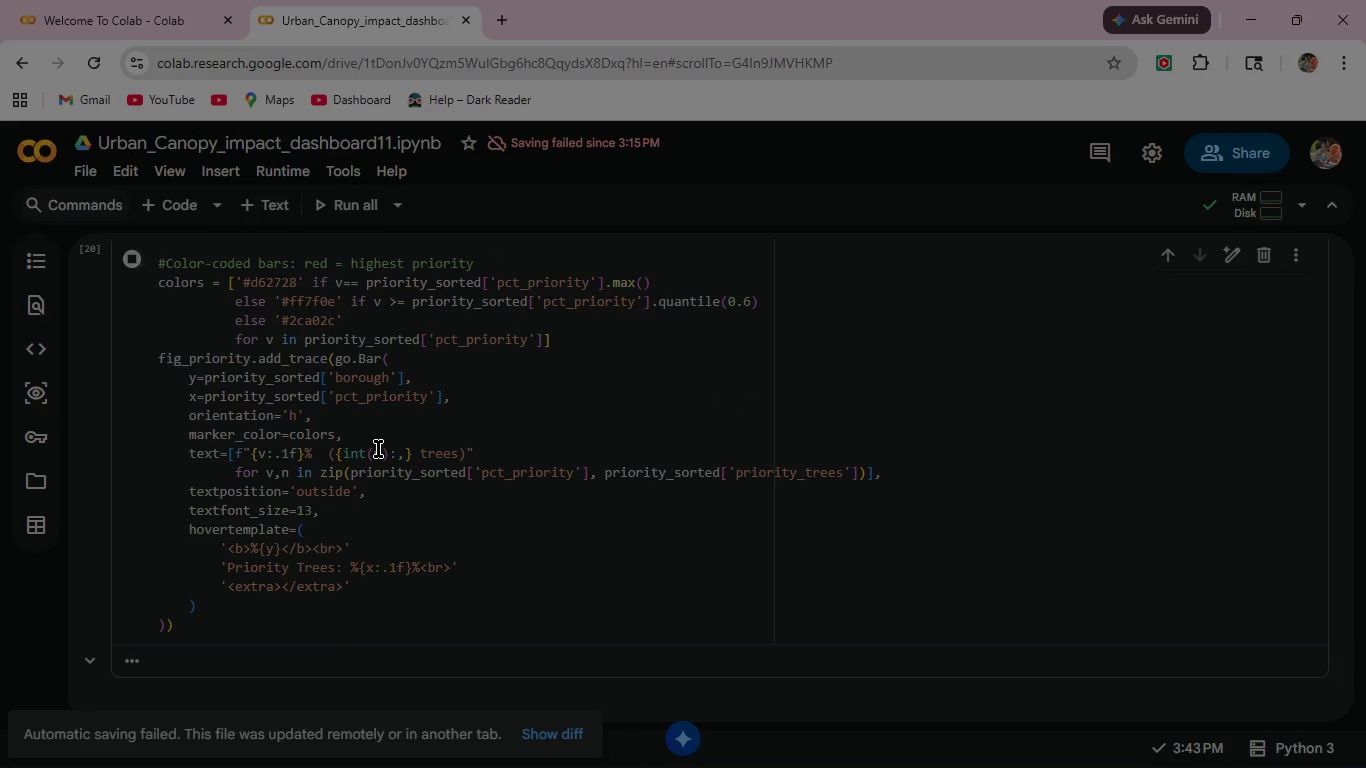 
scroll: coordinate [378, 449], scroll_direction: down, amount: 4.0
 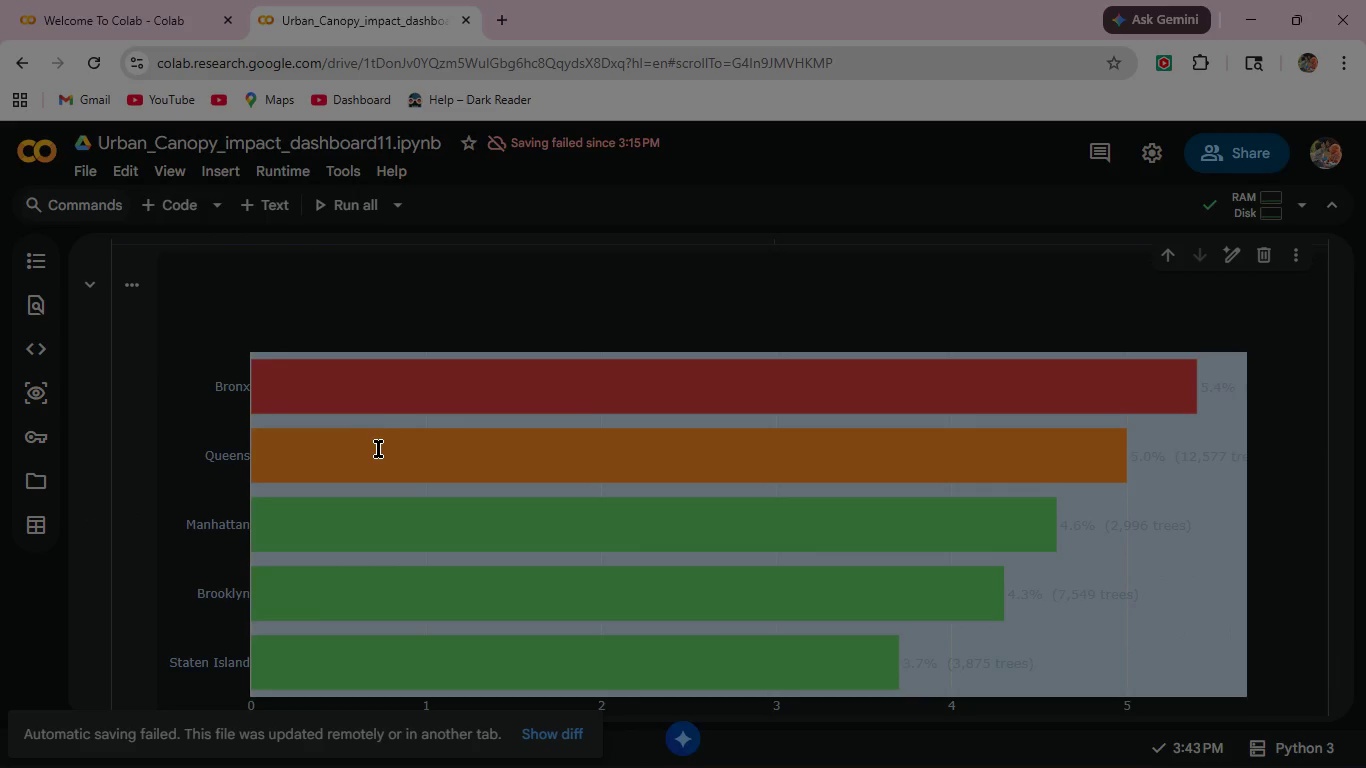 
scroll: coordinate [378, 449], scroll_direction: up, amount: 3.0
 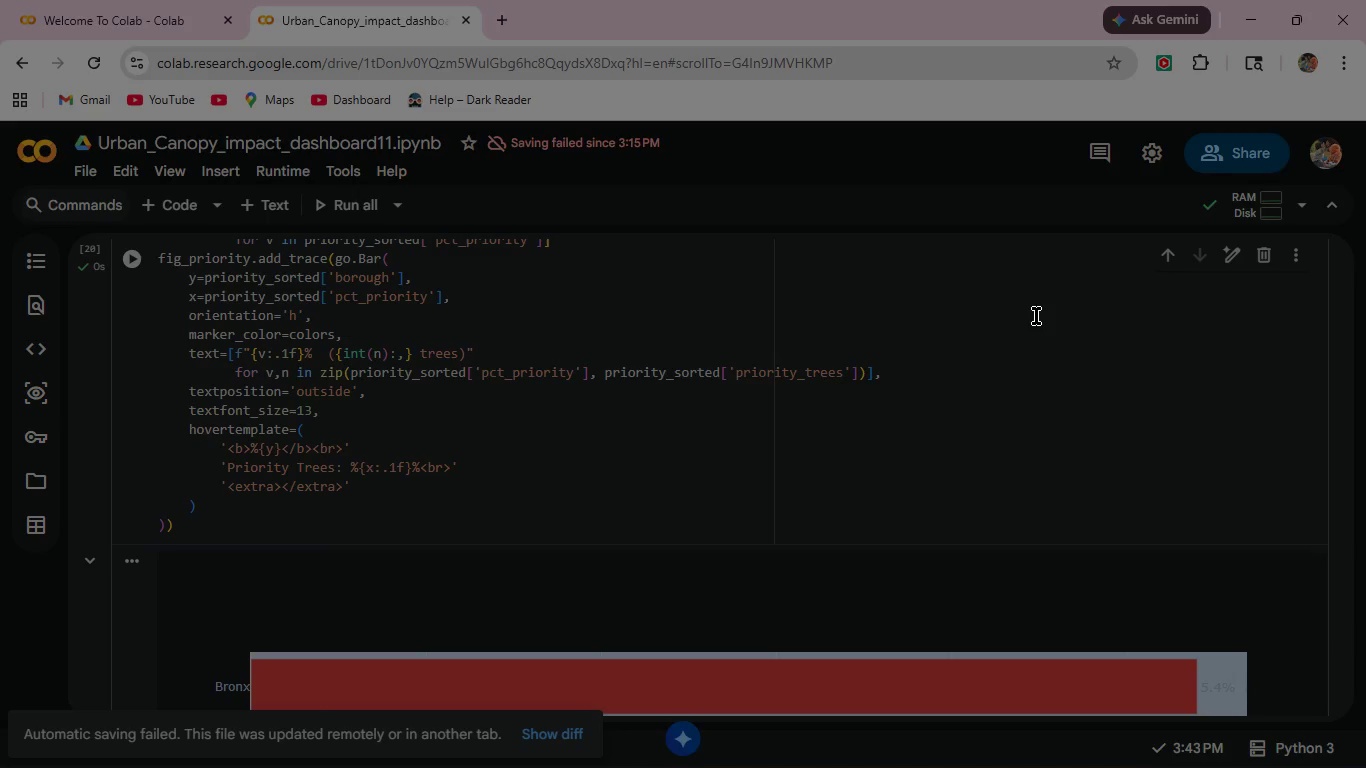 
wait(37.58)
 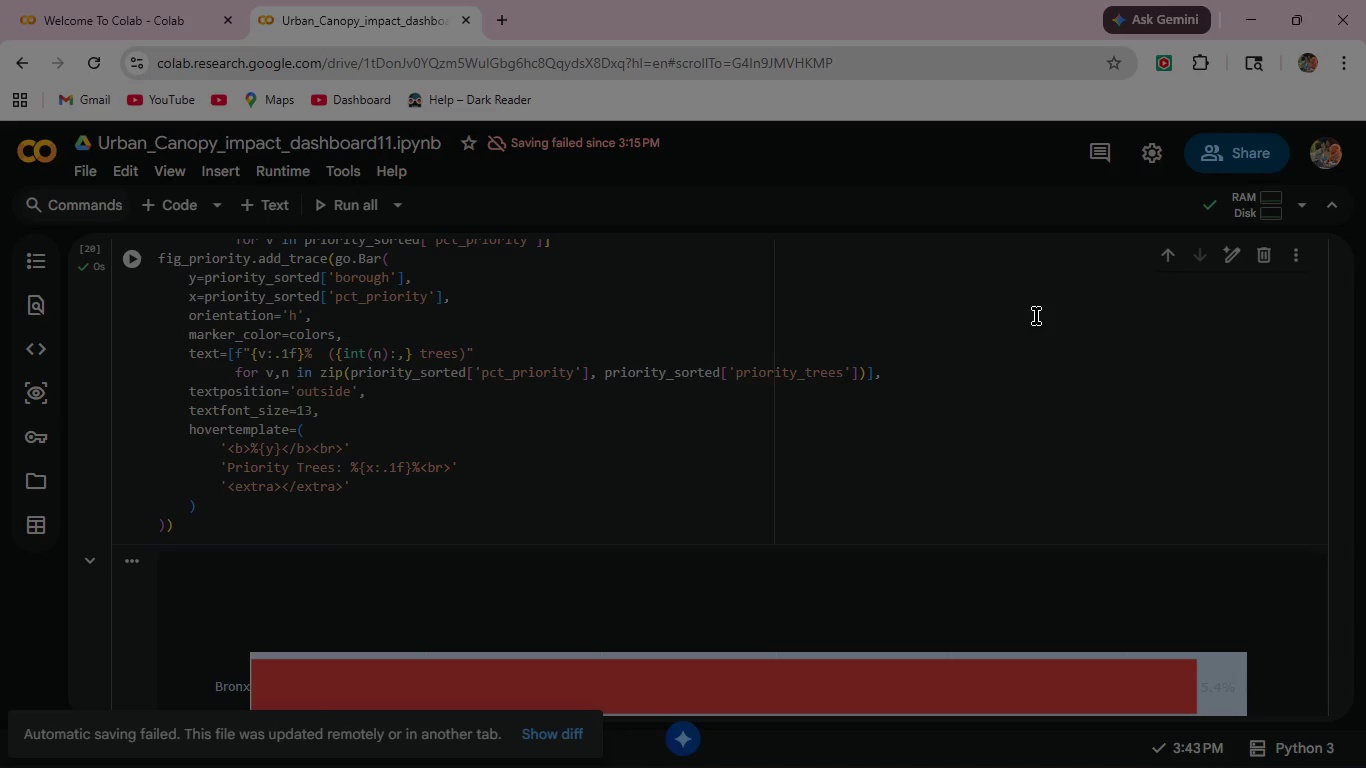 
scroll: coordinate [976, 379], scroll_direction: down, amount: 4.0
 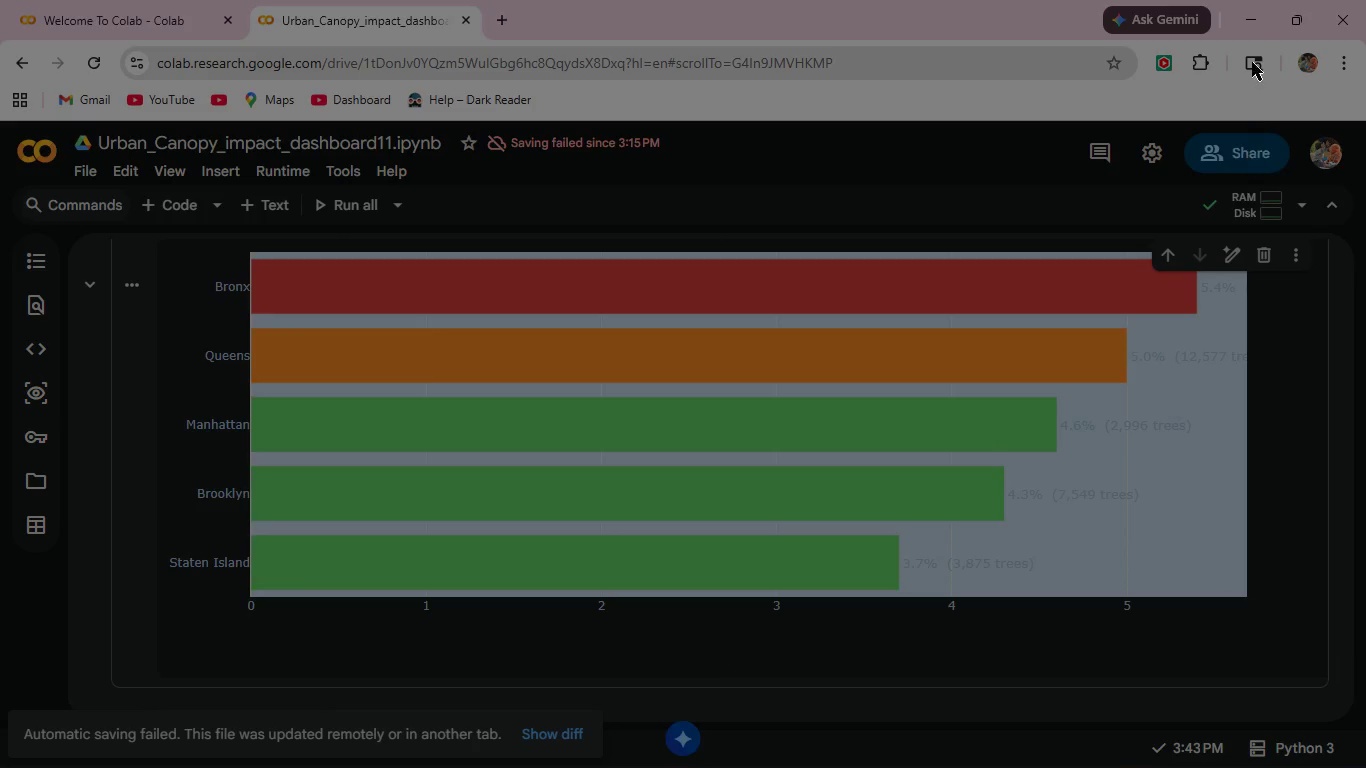 
left_click([1254, 0])